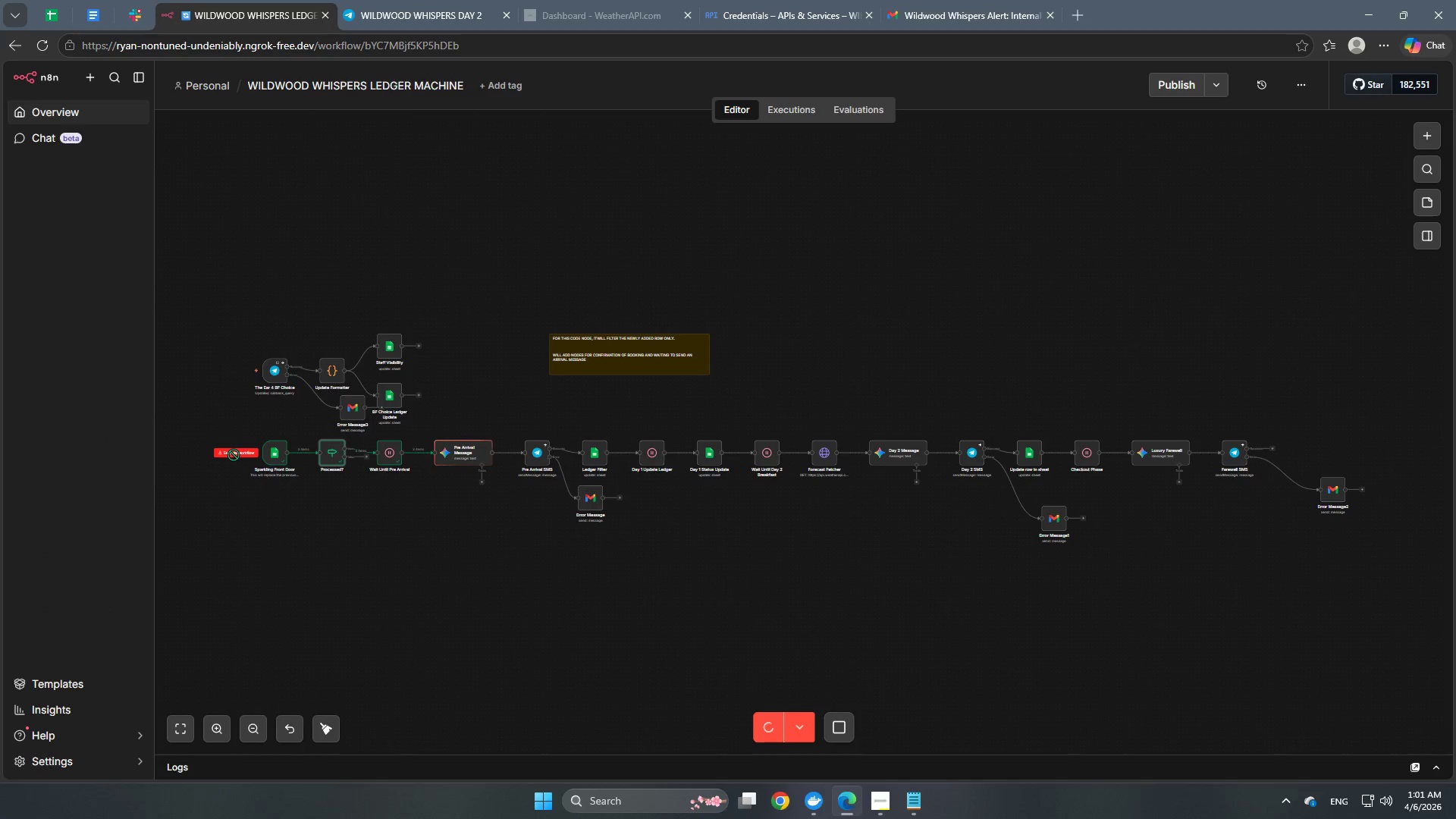 
left_click([996, 15])
 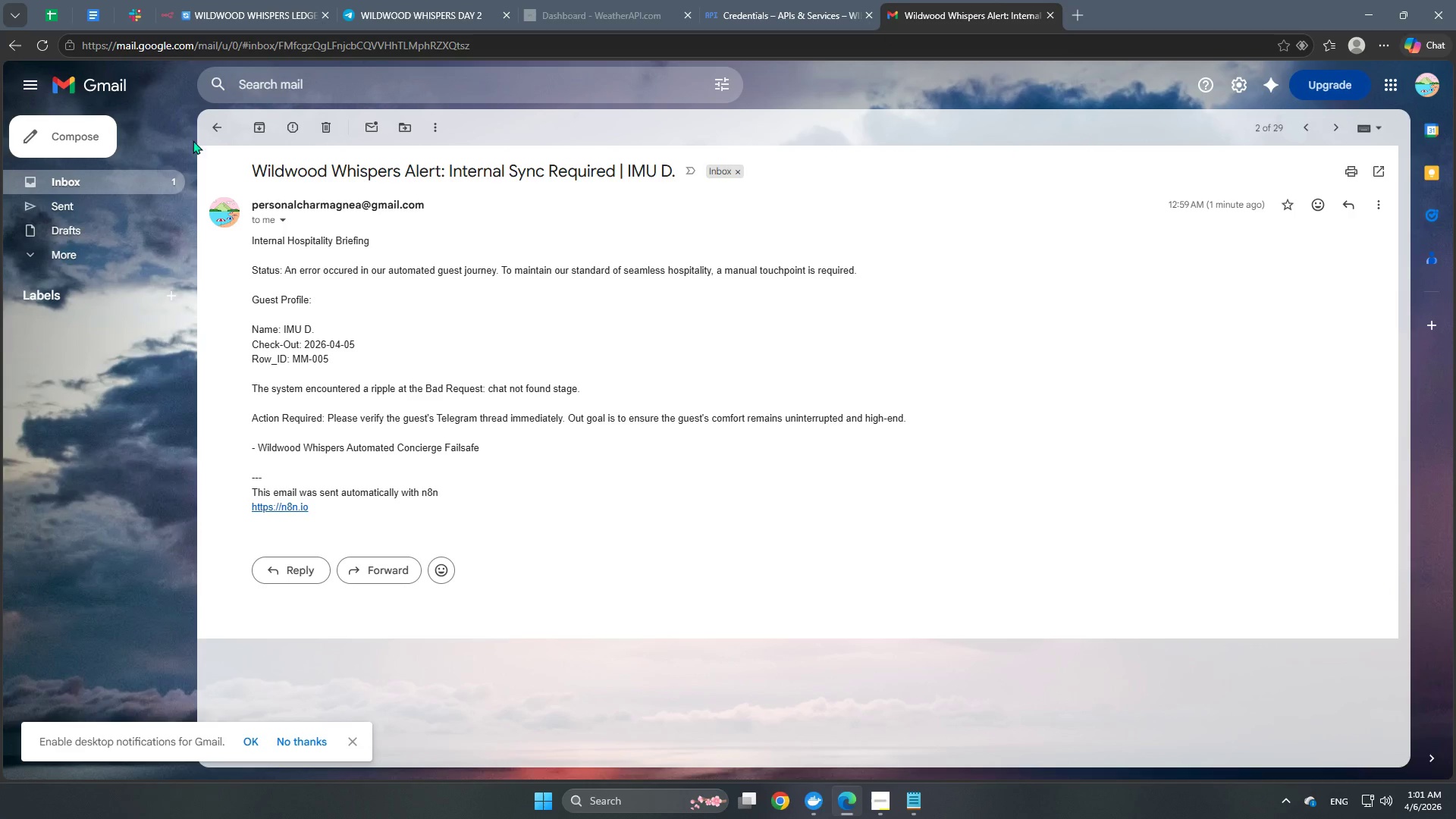 
left_click([149, 180])
 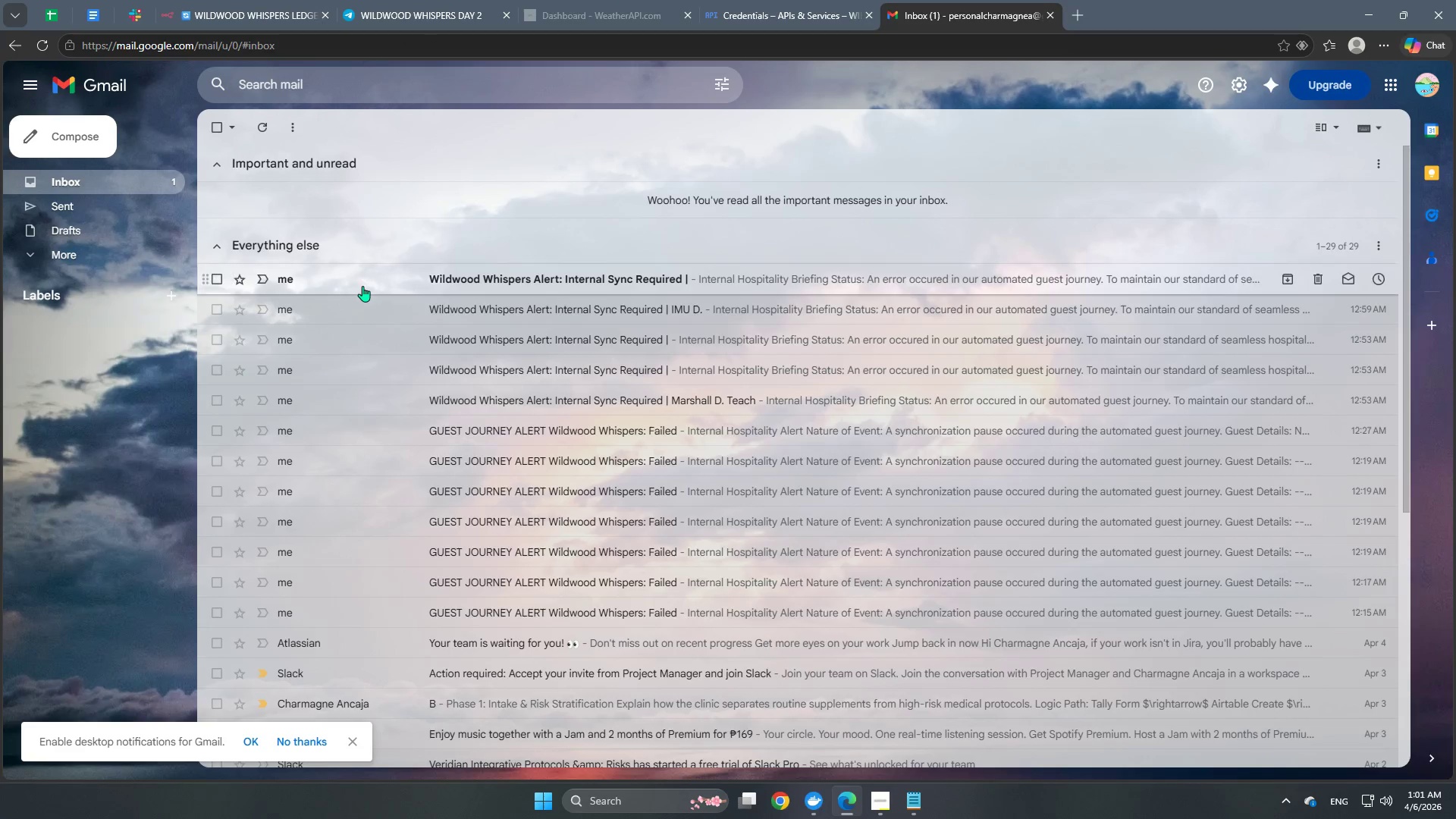 
left_click([362, 287])
 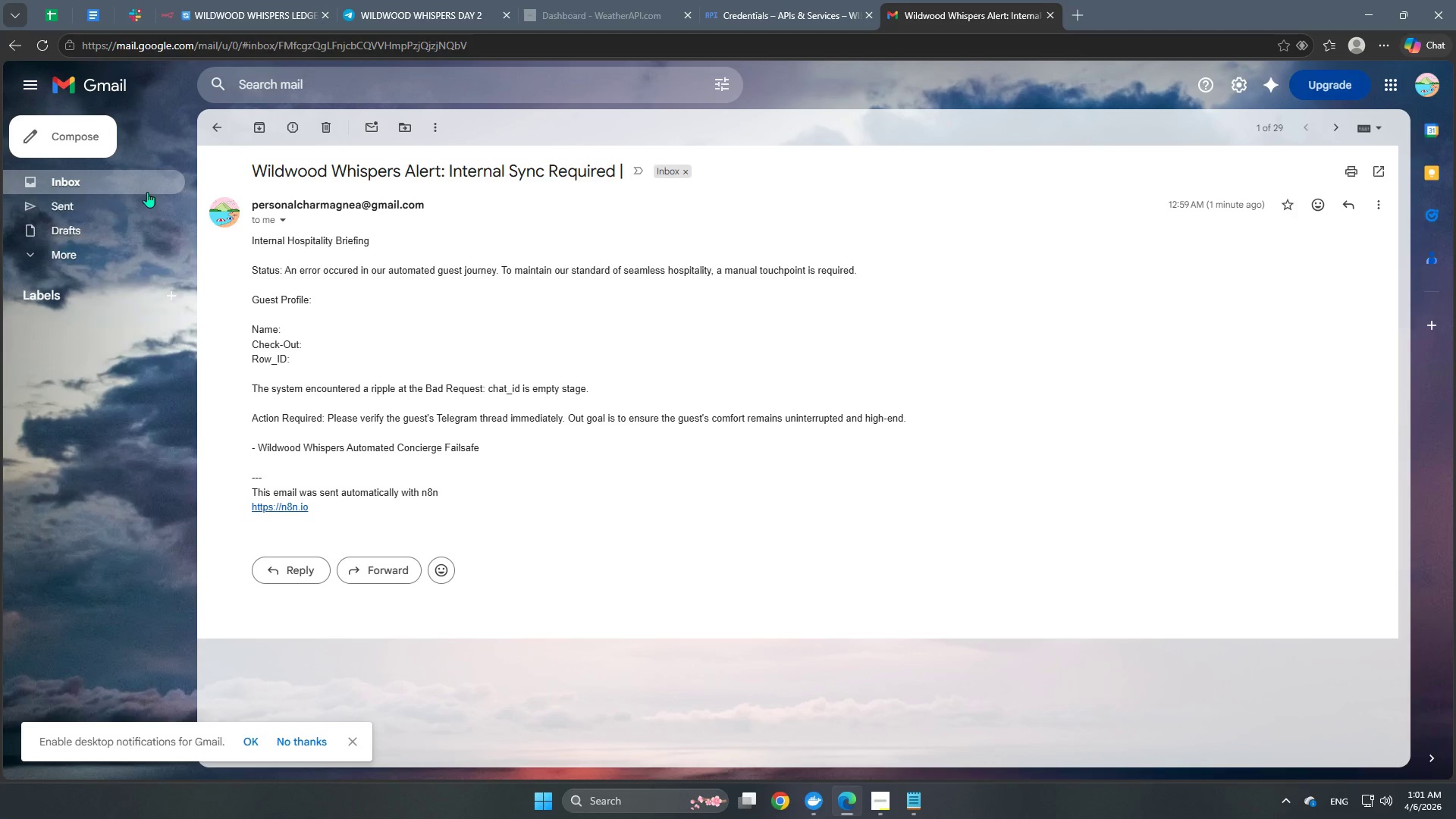 
left_click([159, 178])
 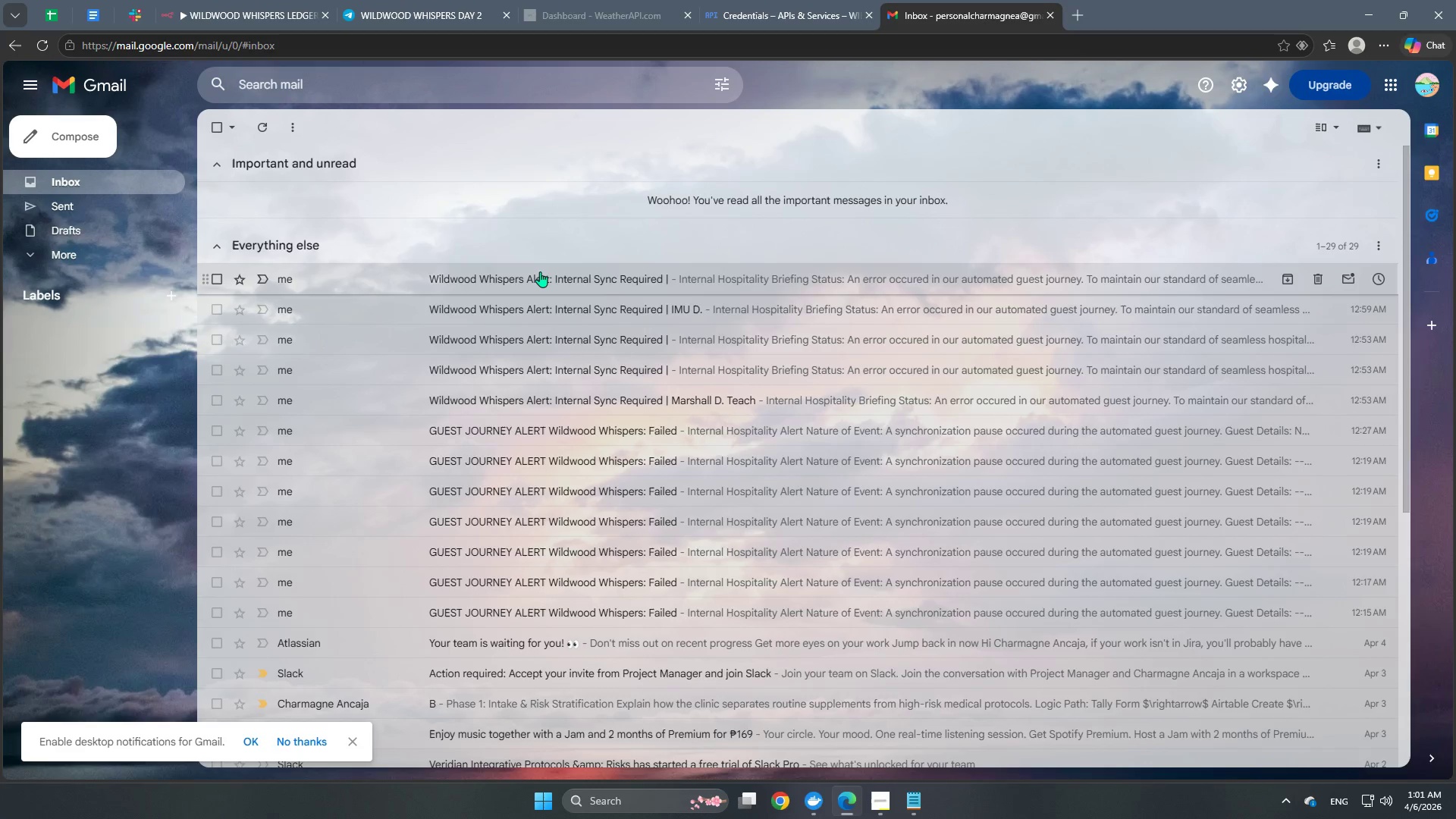 
wait(6.84)
 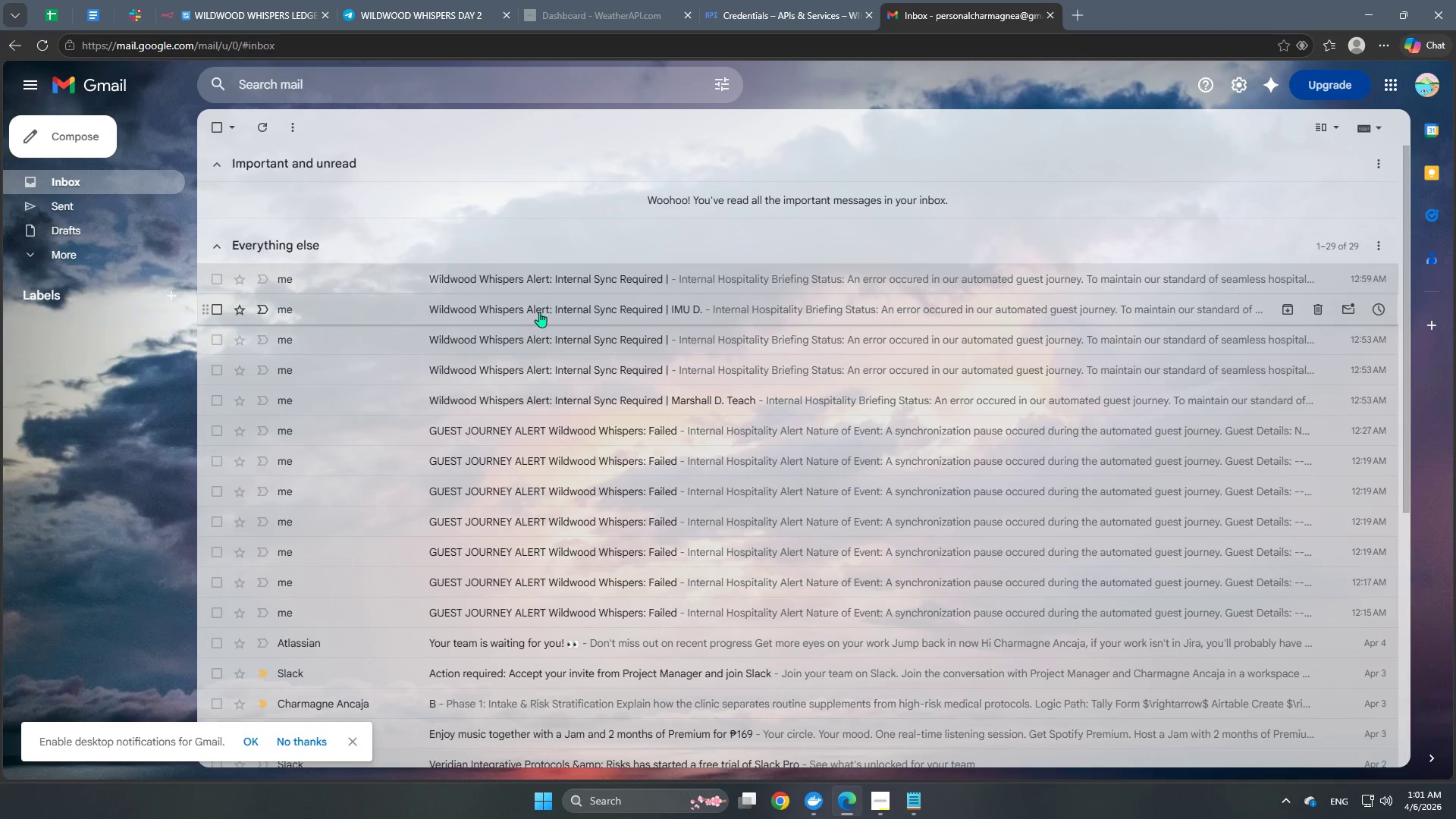 
left_click([238, 2])
 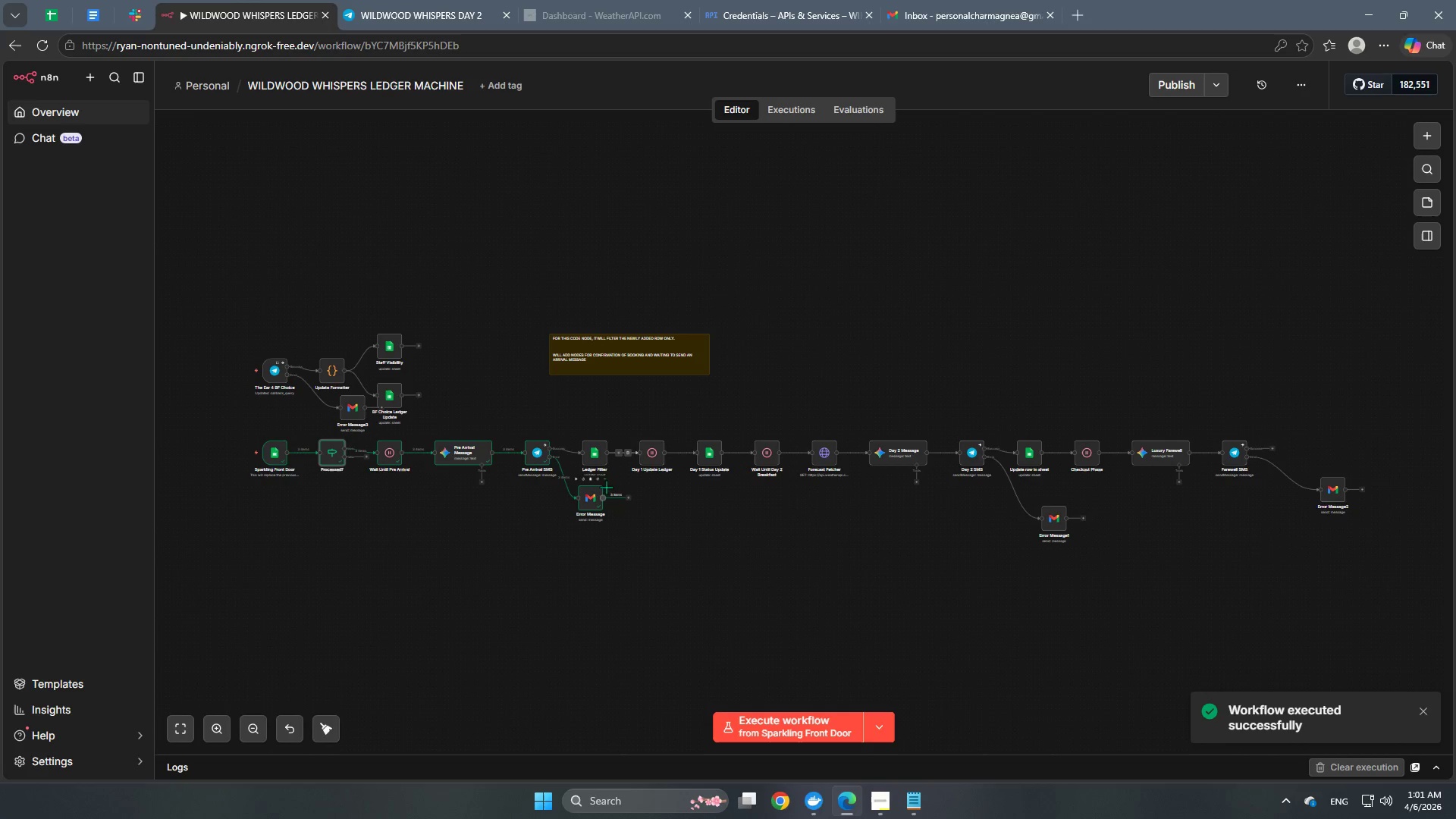 
left_click([934, 0])
 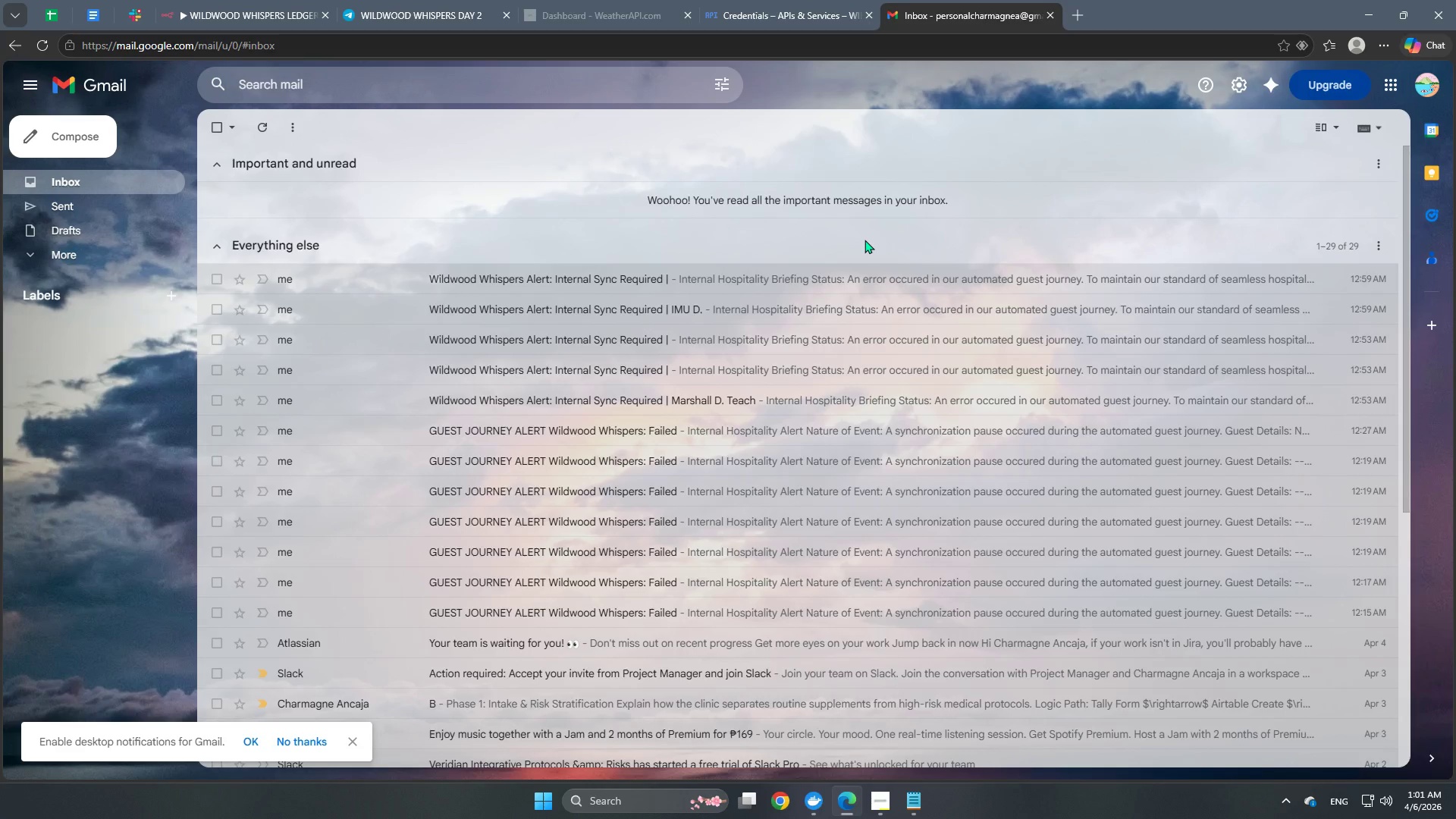 
wait(7.86)
 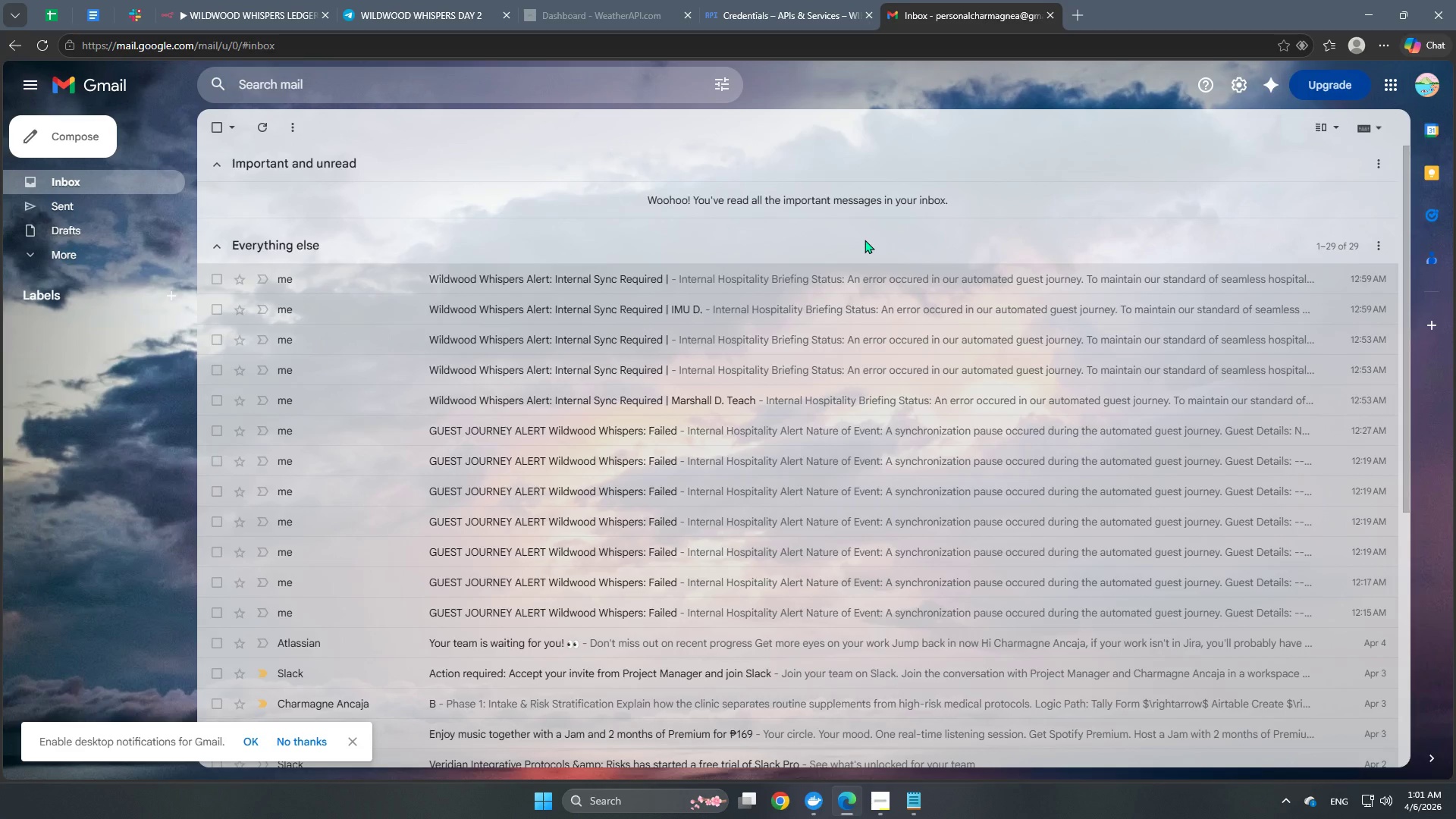 
left_click([254, 126])
 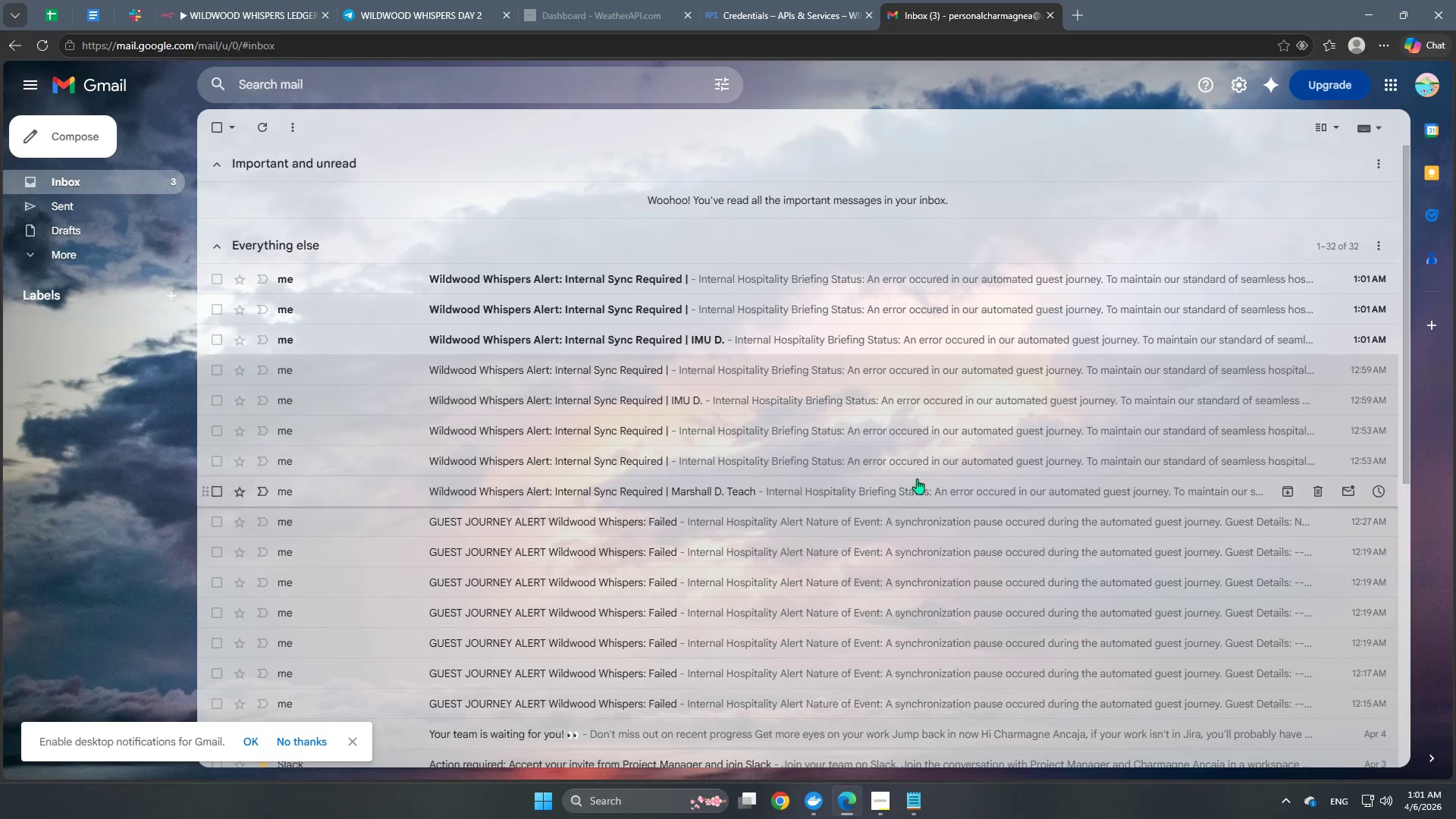 
left_click([745, 344])
 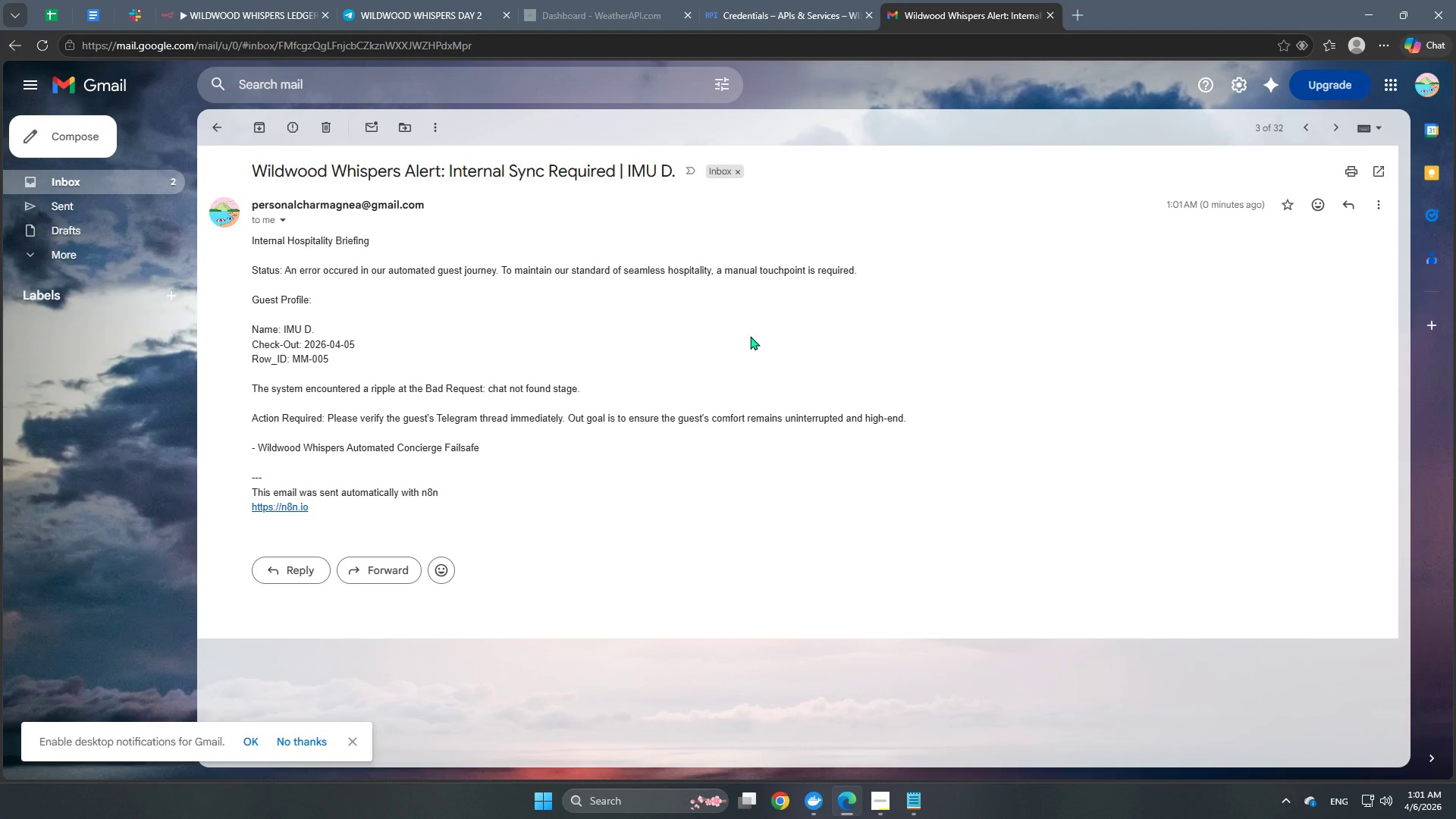 
wait(7.48)
 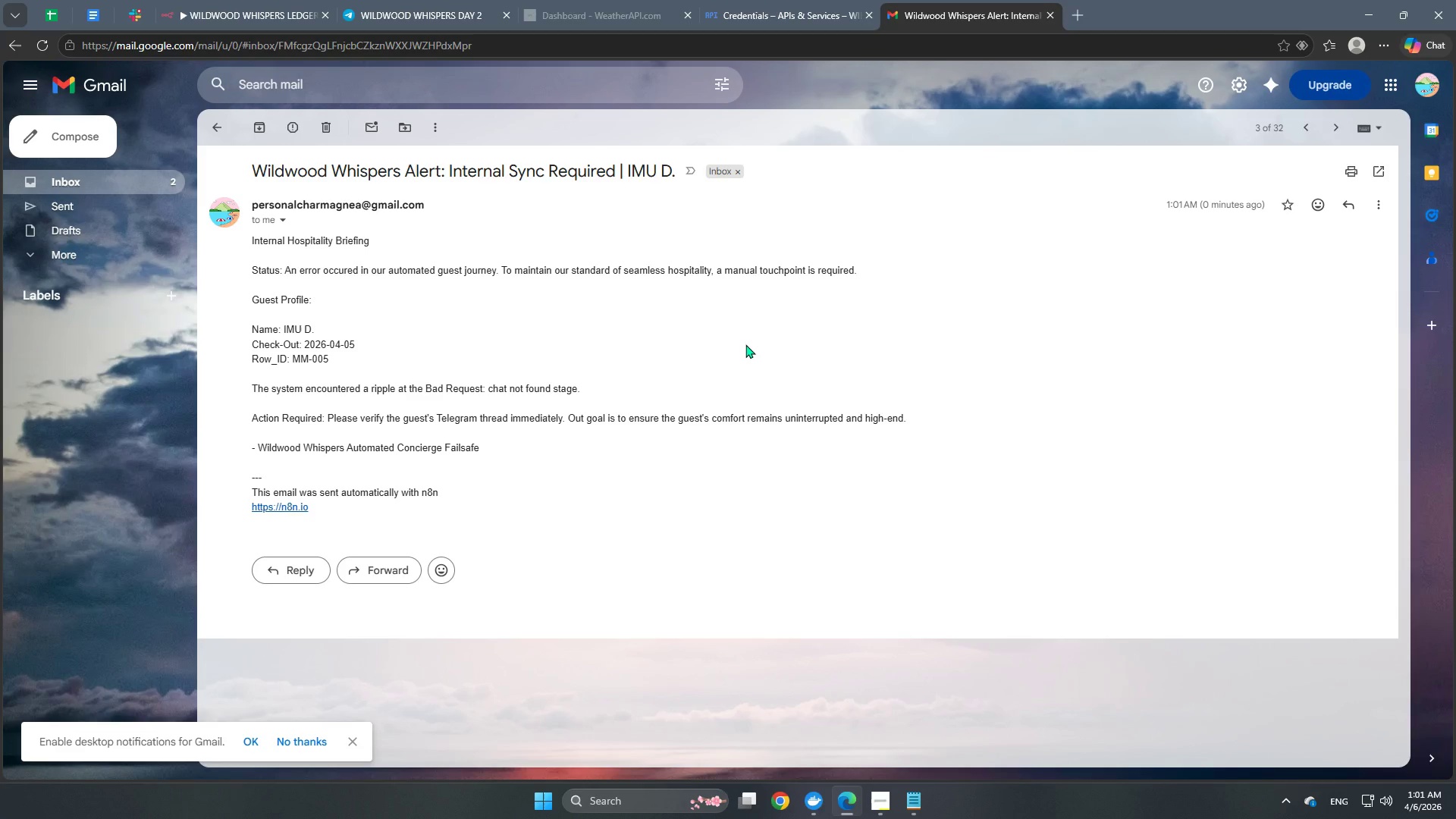 
left_click([196, 0])
 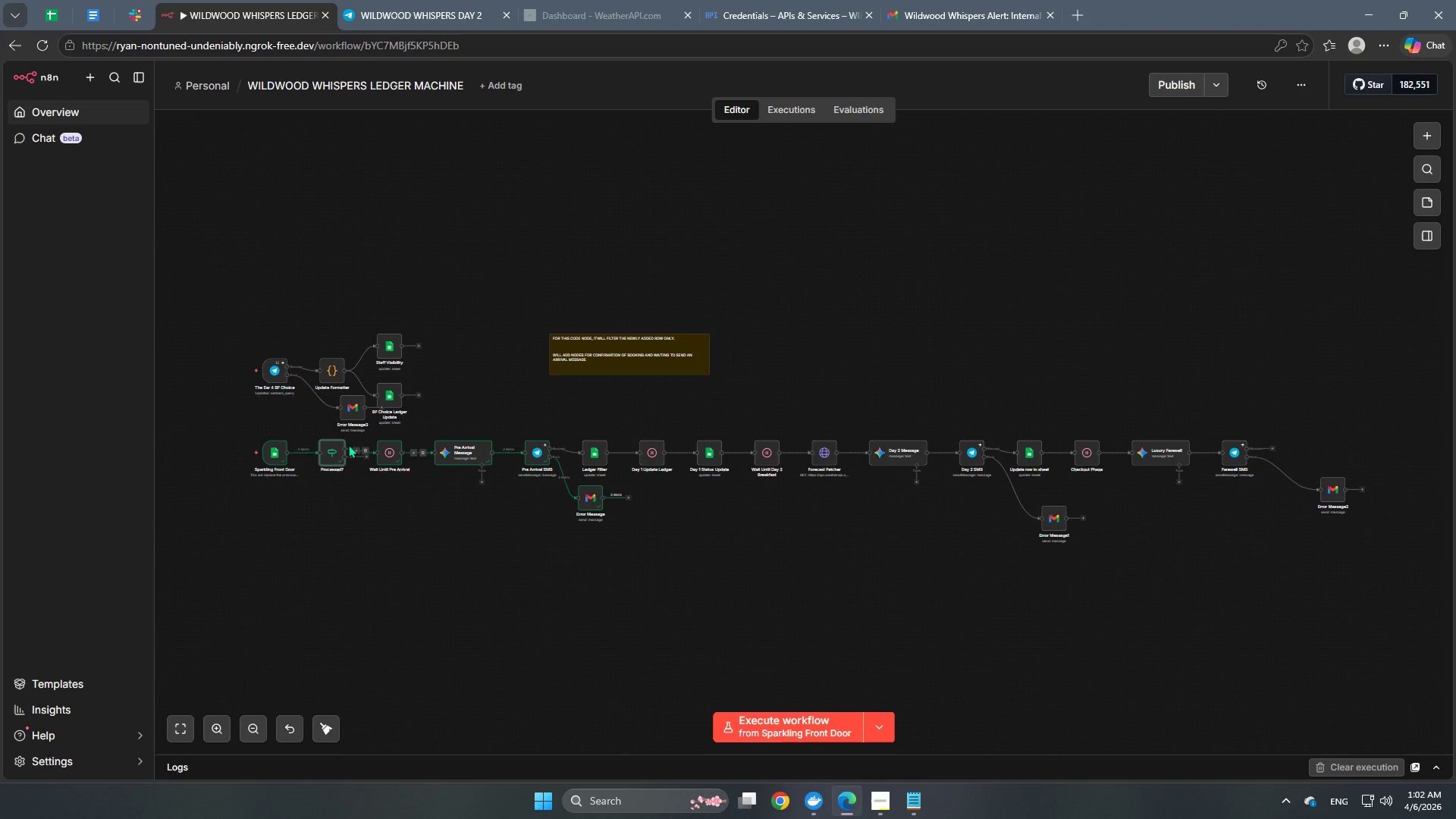 
double_click([337, 447])
 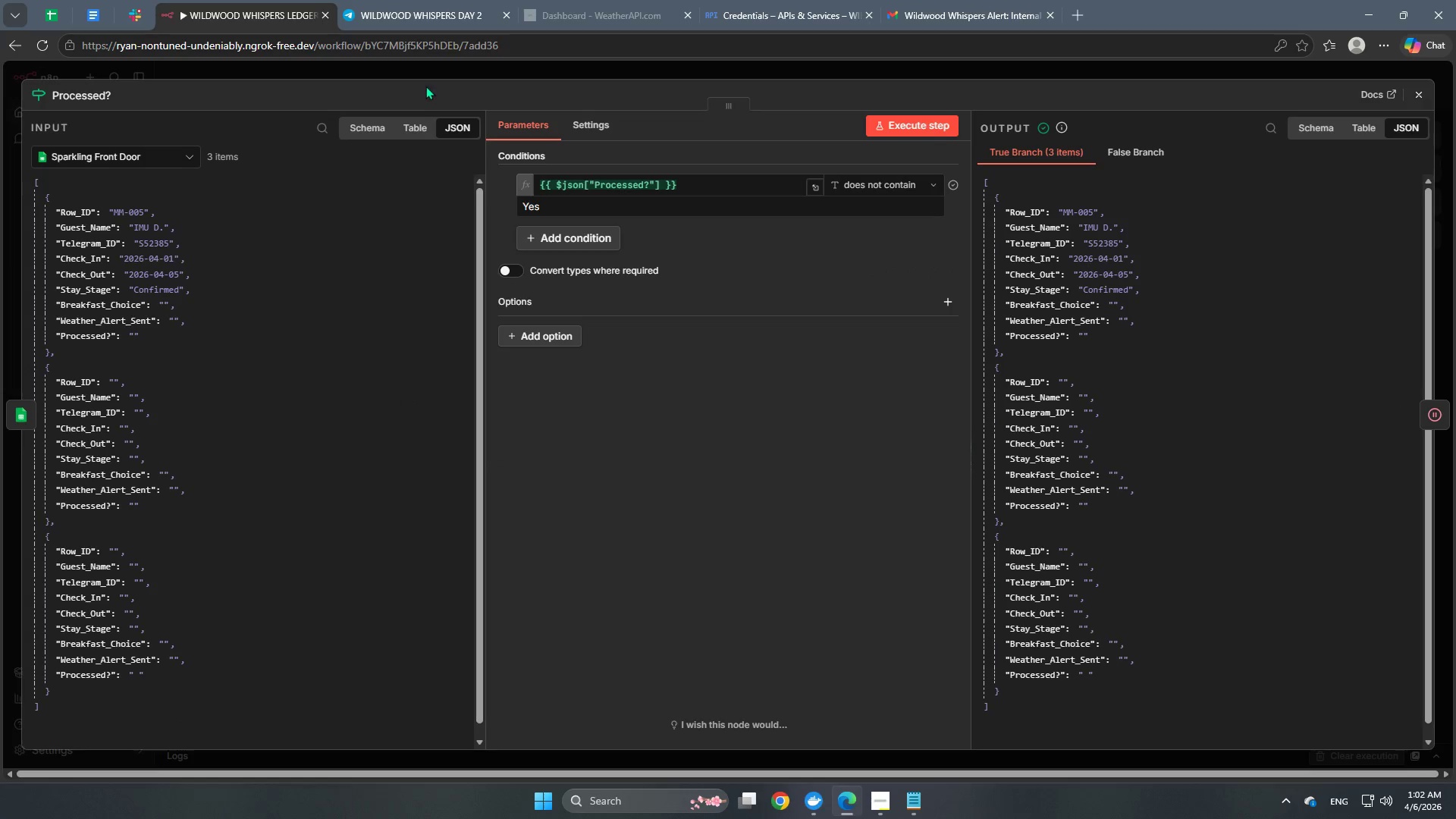 
left_click([435, 85])
 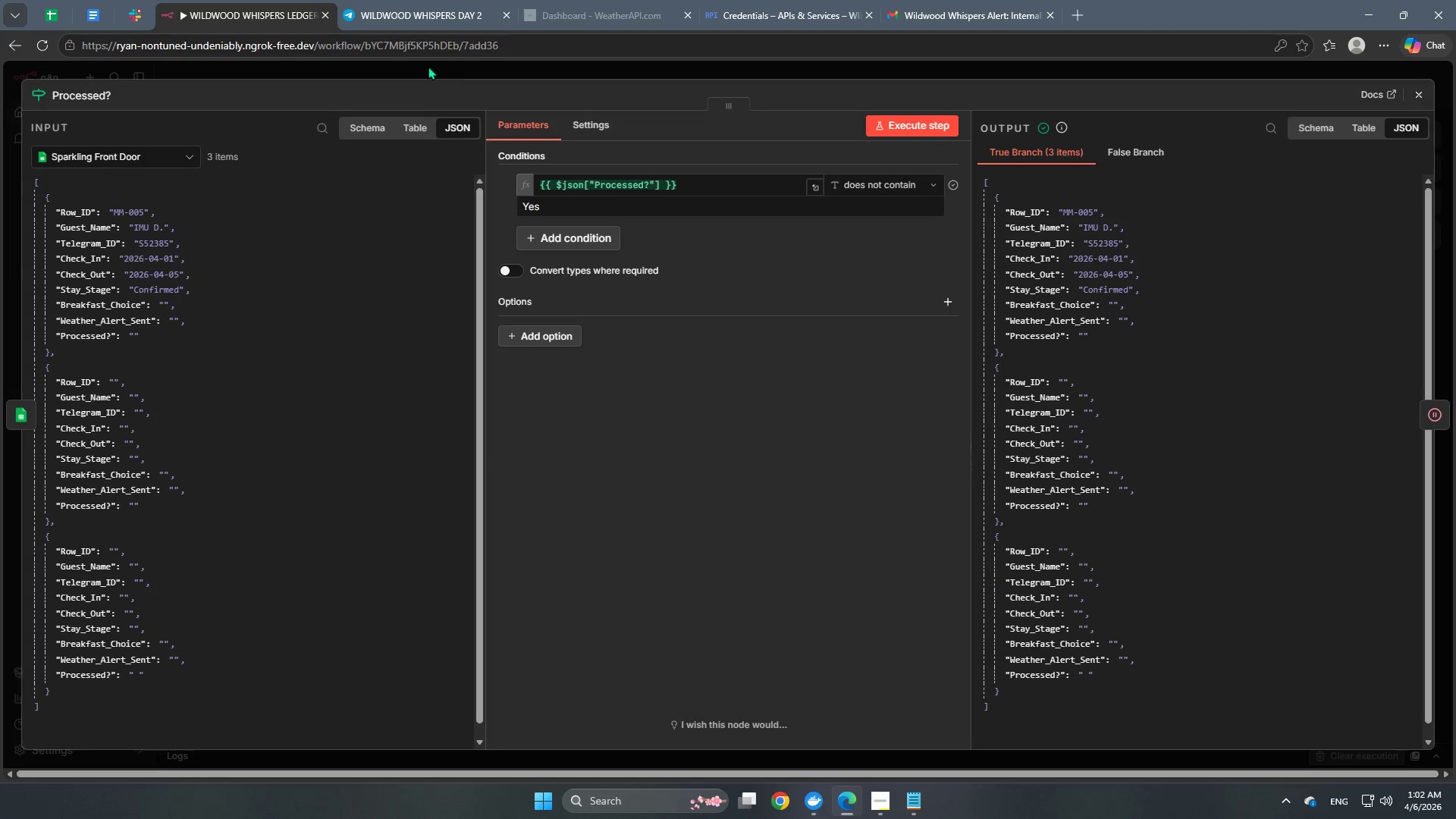 
left_click([428, 65])
 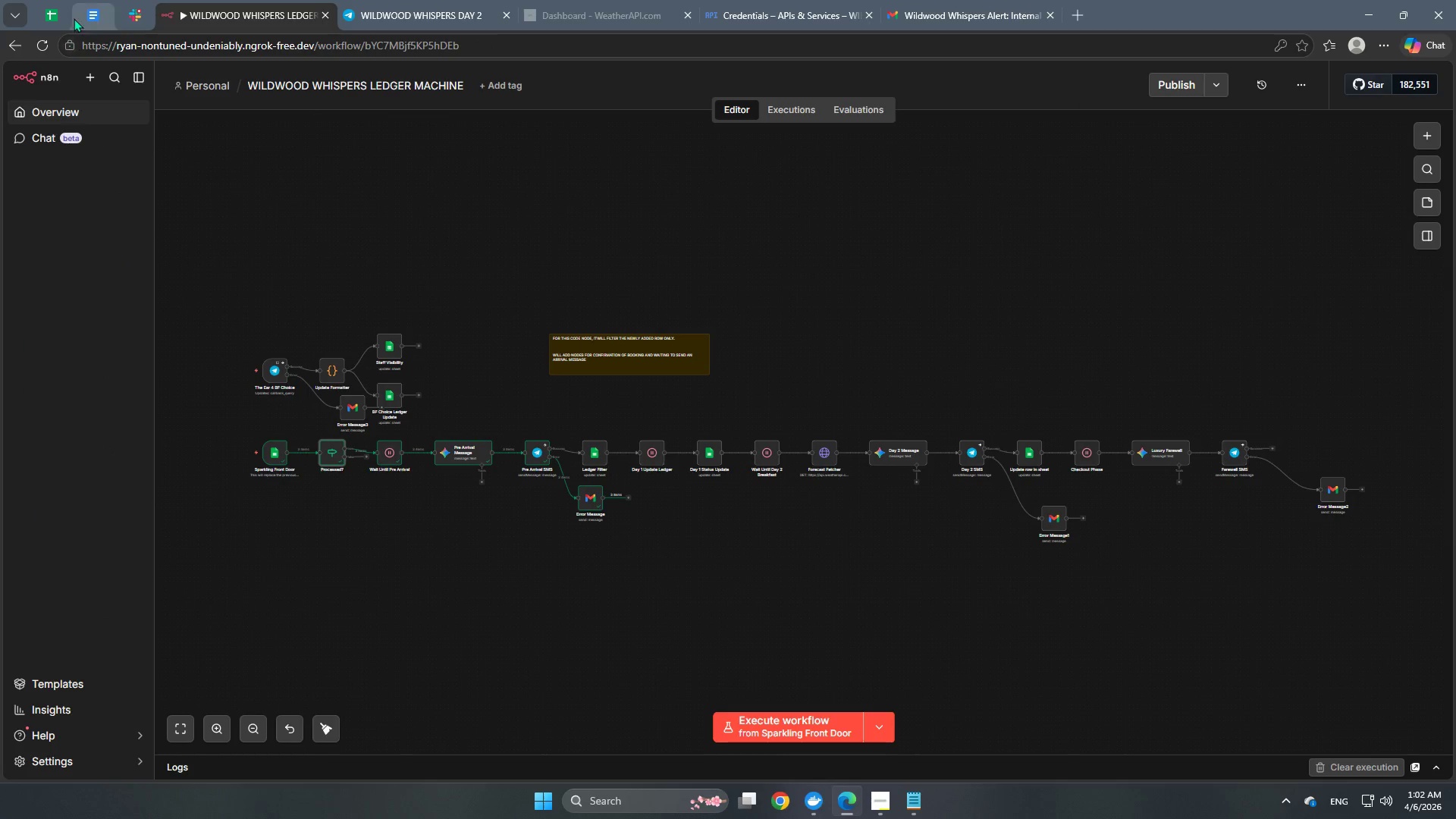 
left_click([57, 15])
 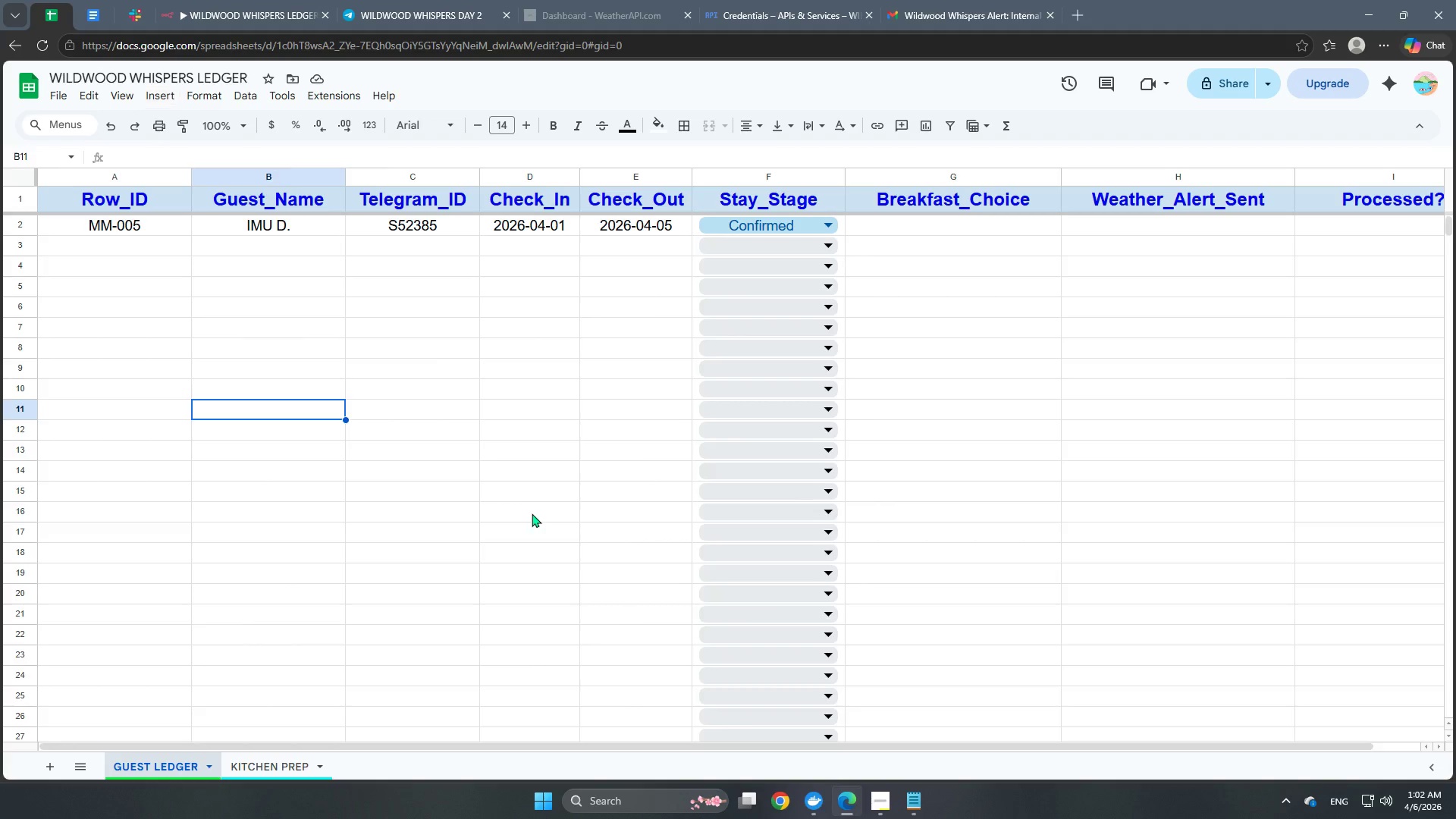 
left_click([157, 293])
 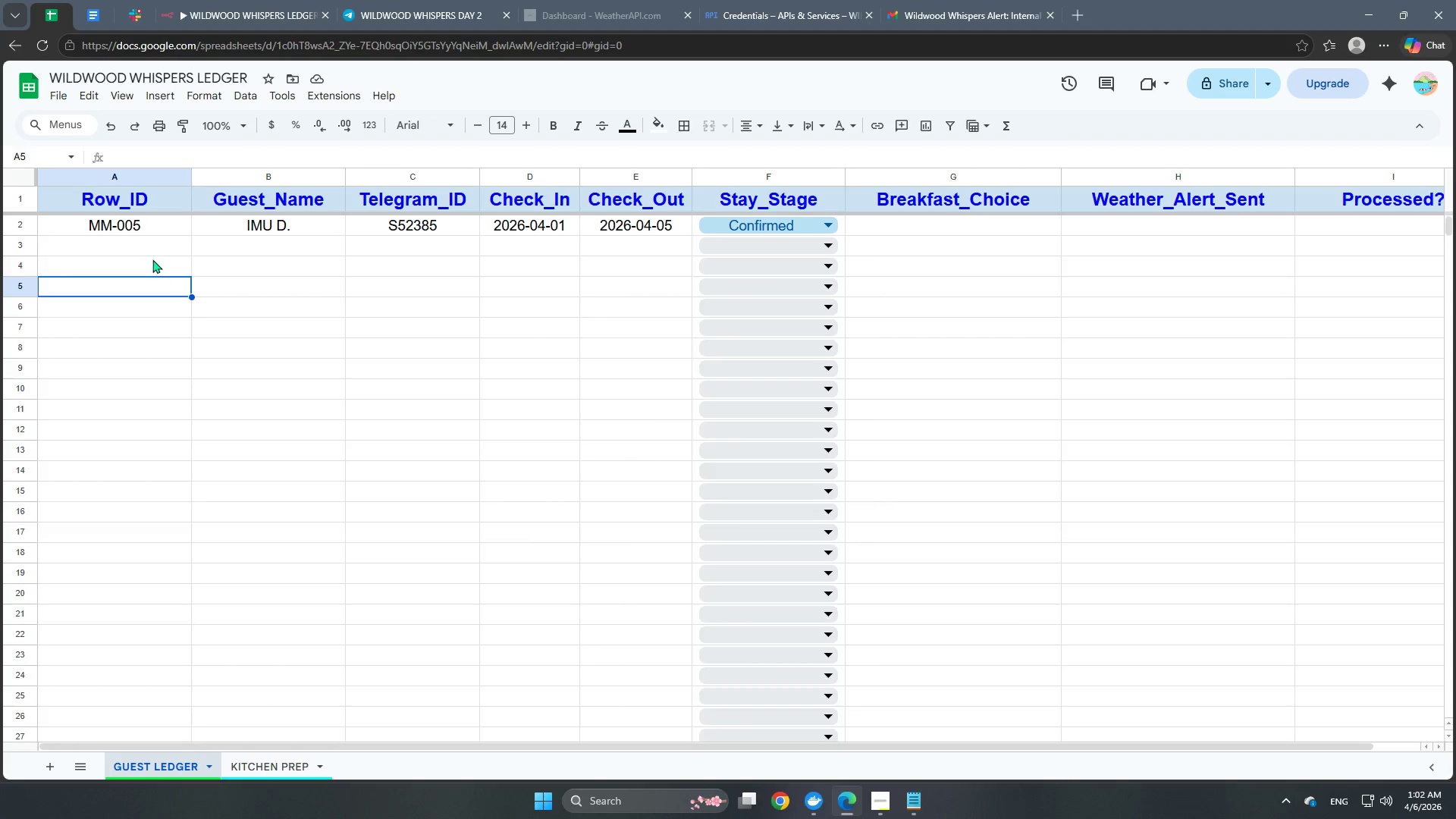 
left_click([135, 252])
 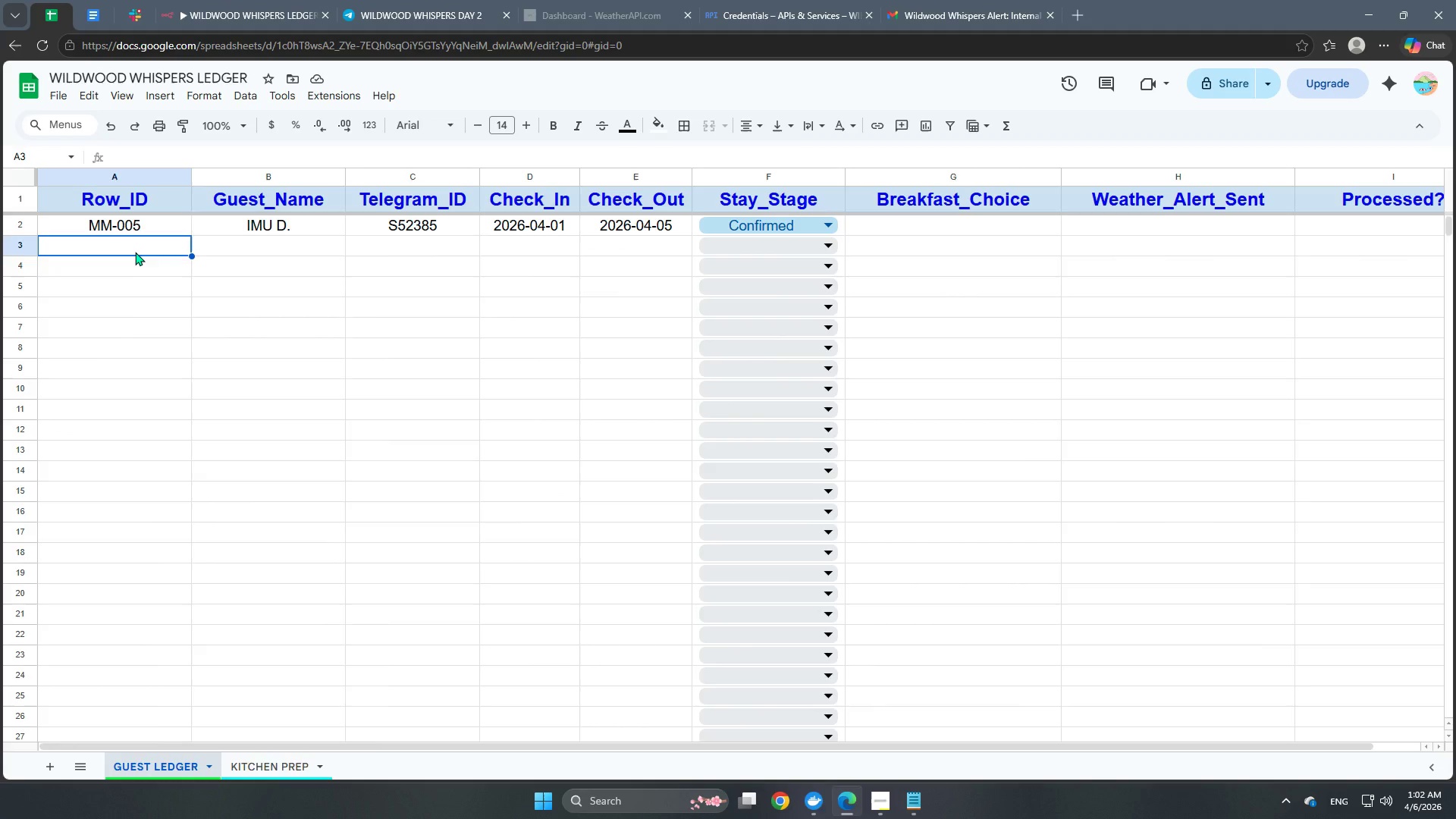 
right_click([135, 252])
 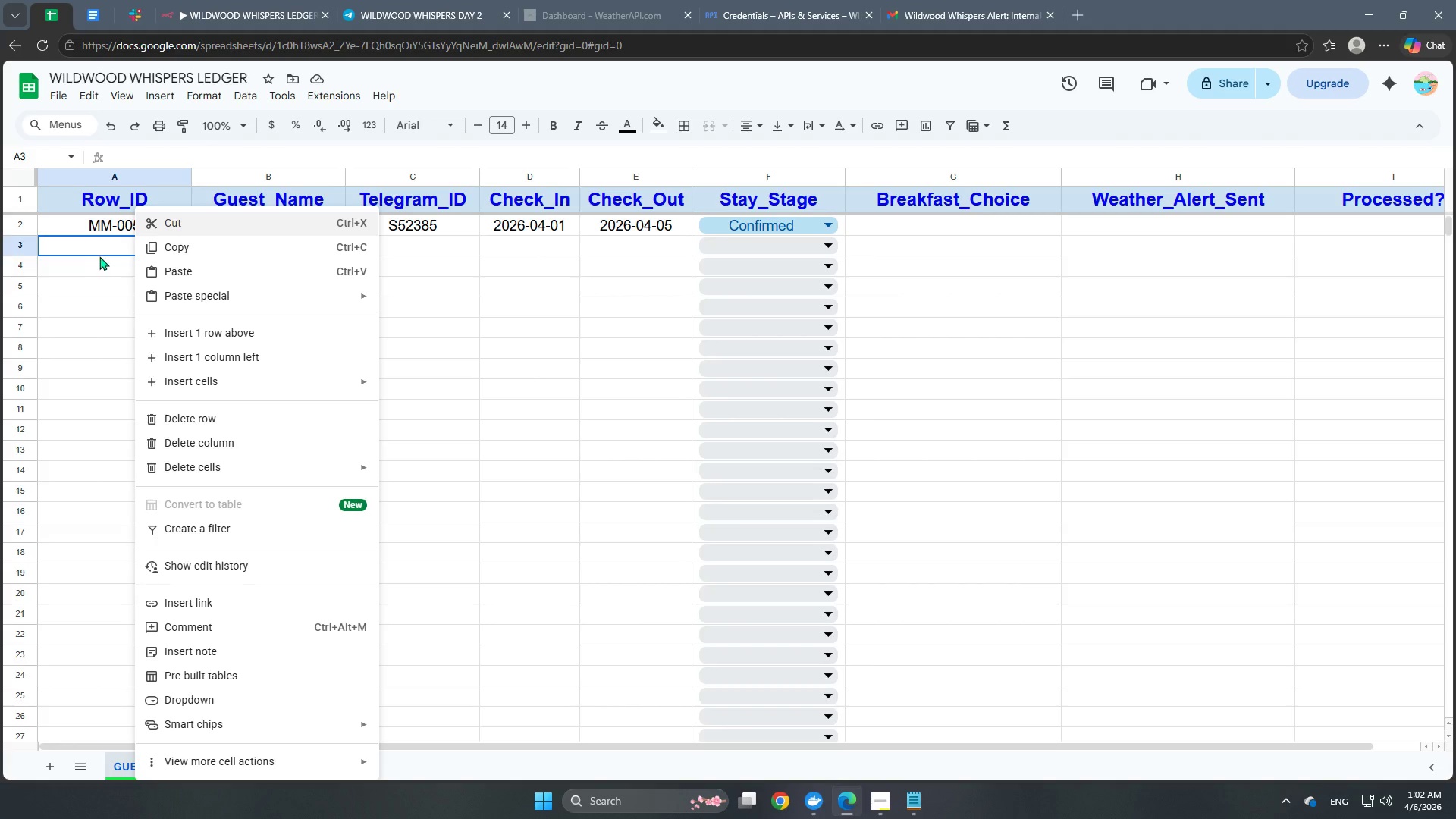 
right_click([108, 253])
 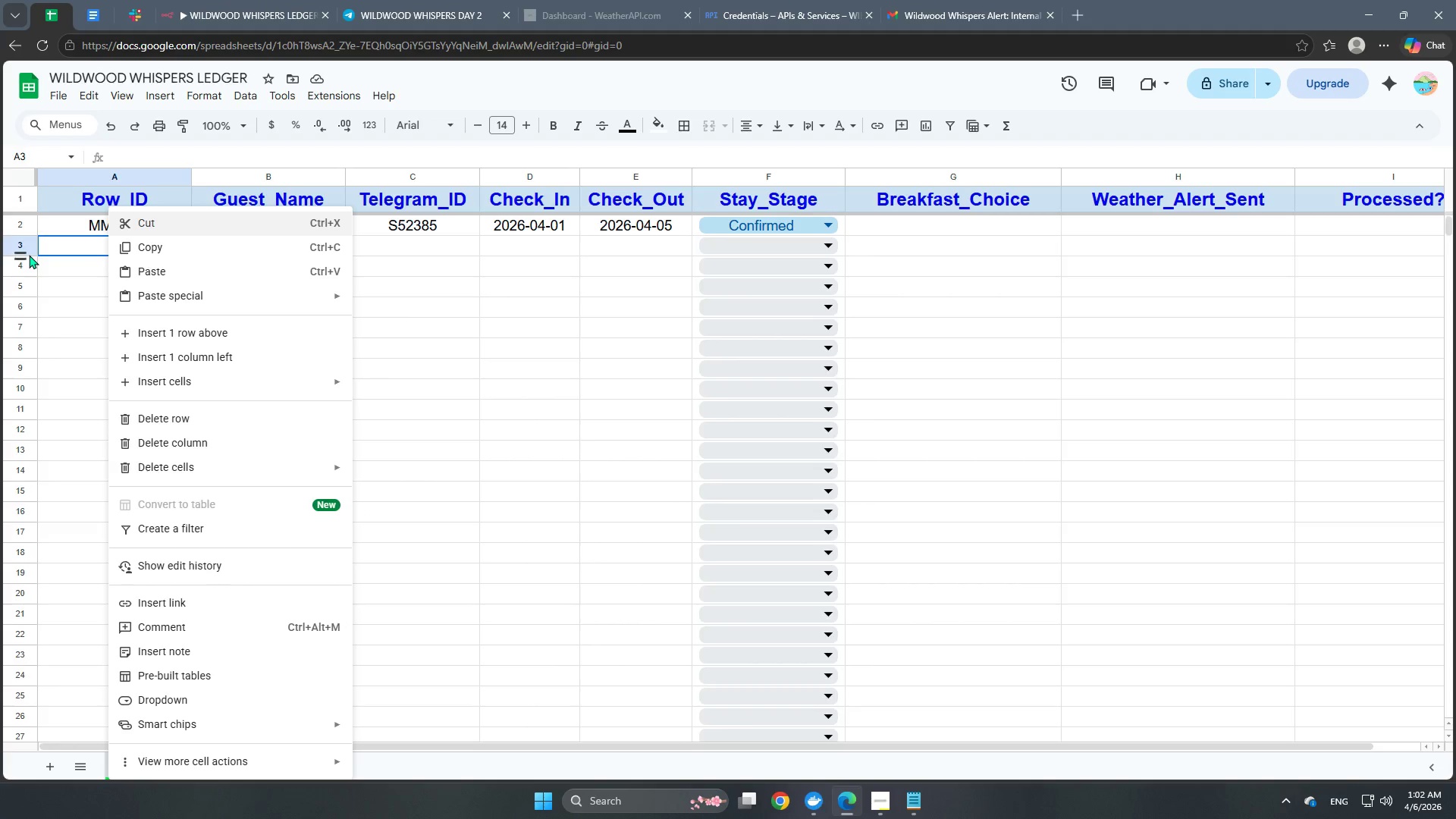 
scroll: coordinate [152, 260], scroll_direction: up, amount: 12.0
 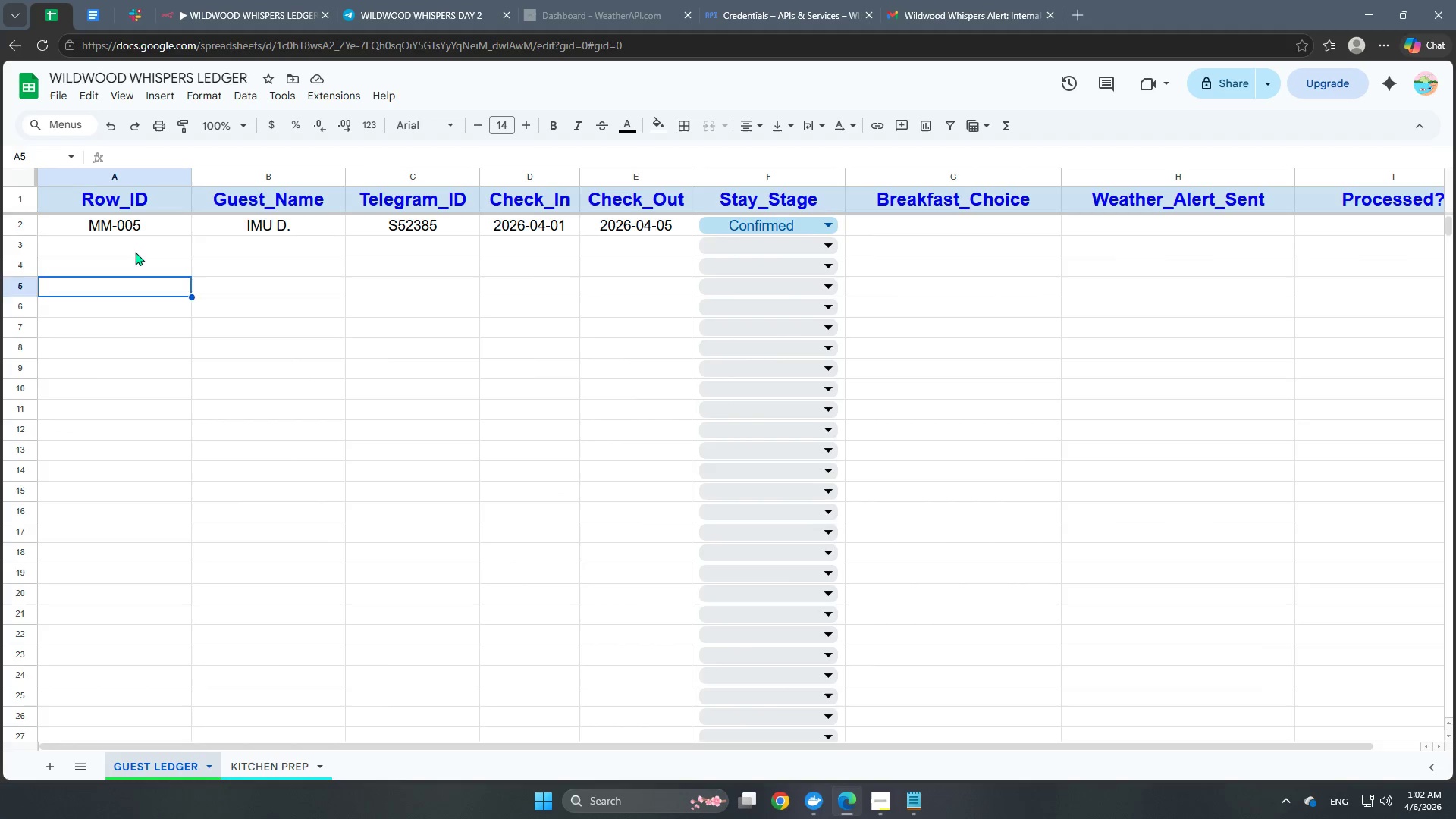 
left_click([20, 249])
 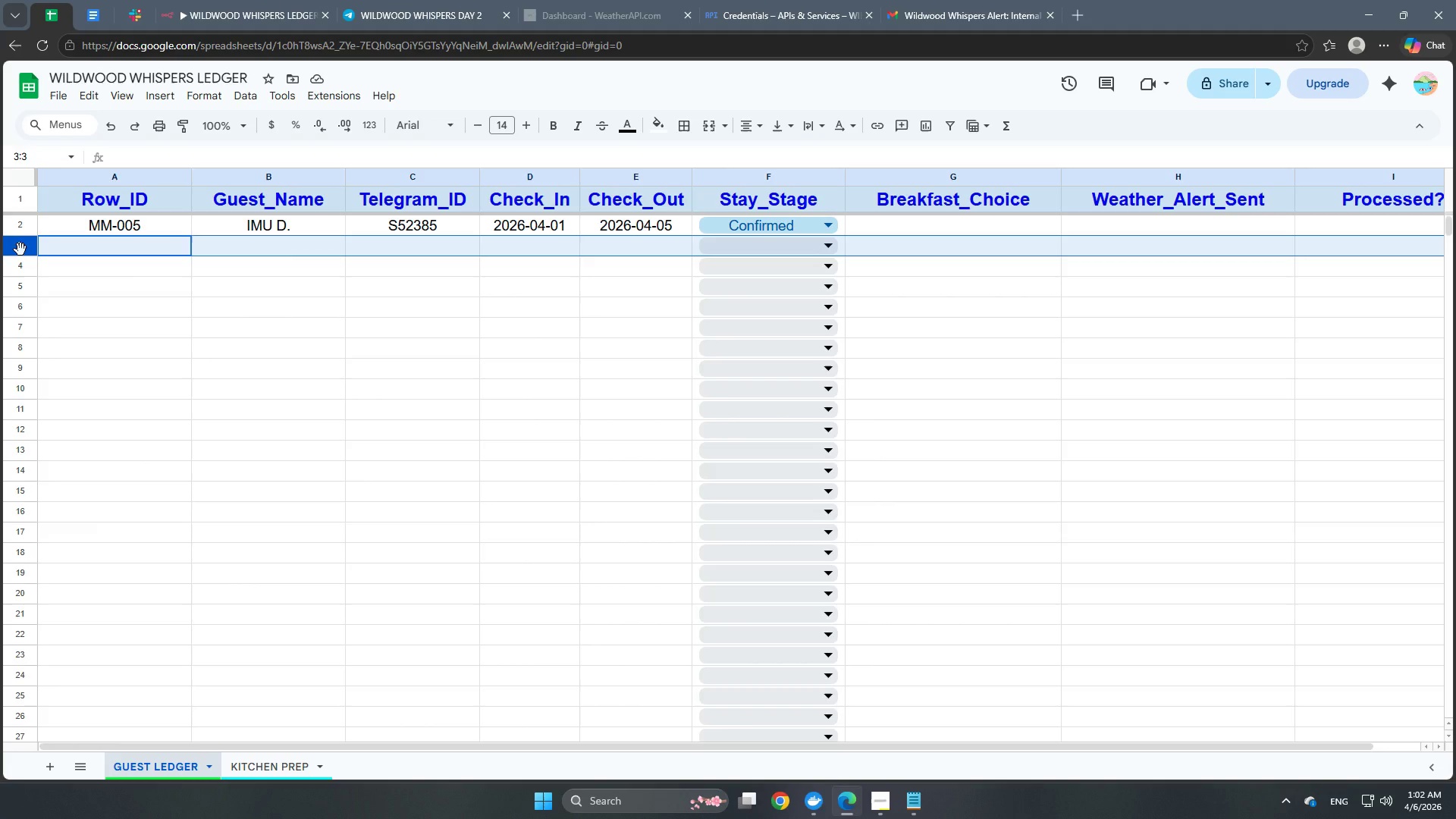 
hold_key(key=ShiftLeft, duration=1.98)
 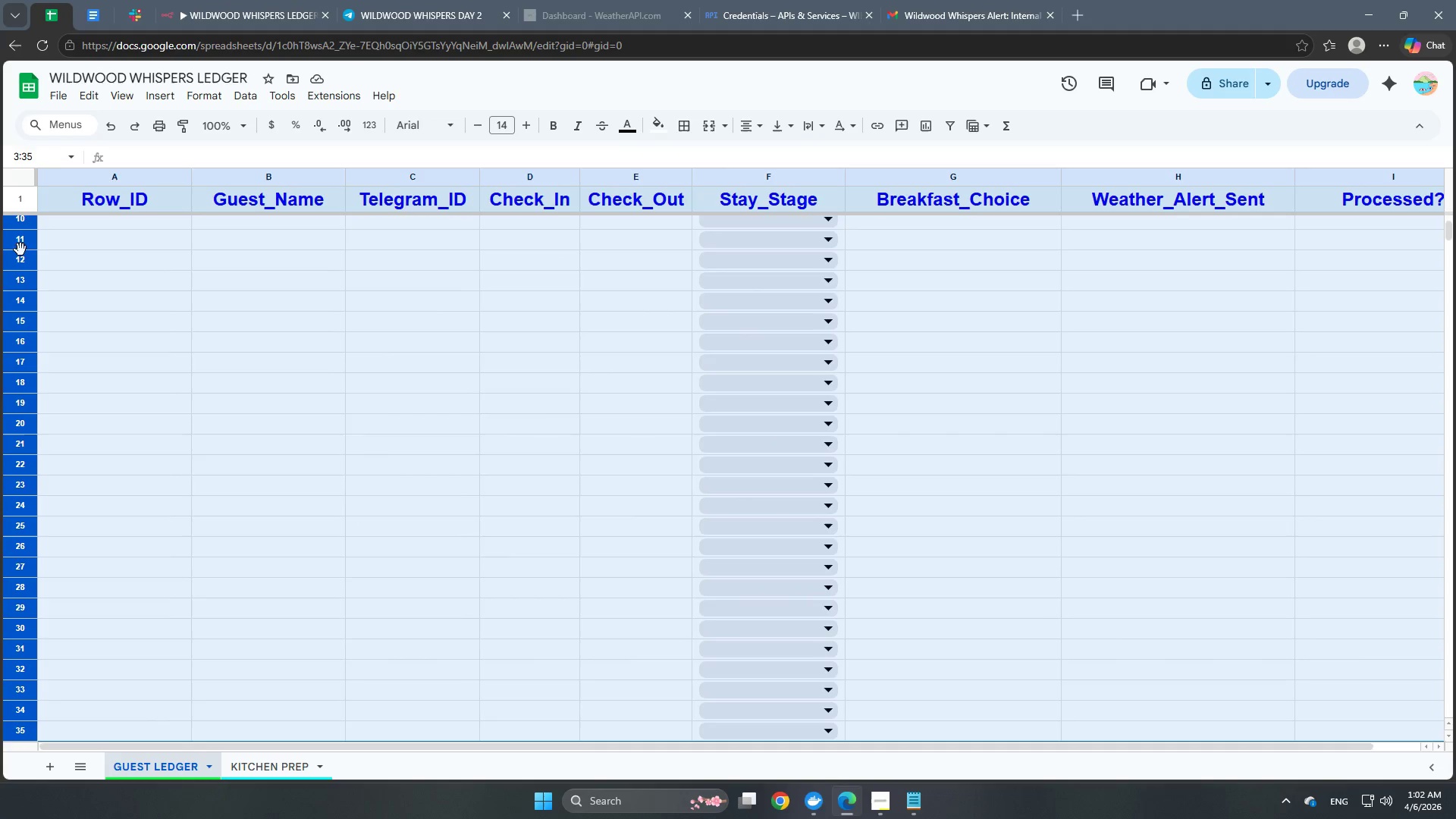 
hold_key(key=ArrowDown, duration=1.5)
 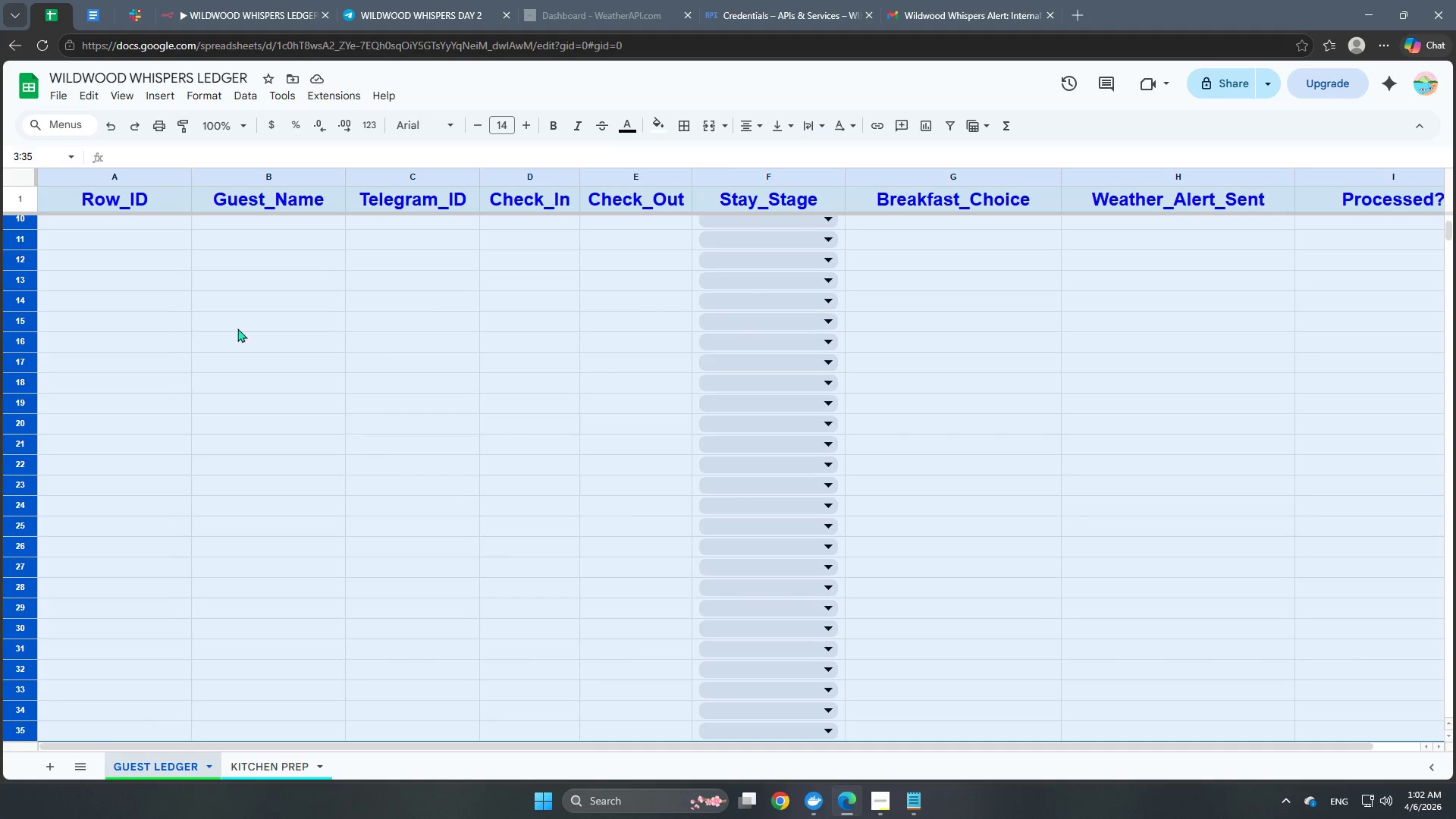 
right_click([22, 358])
 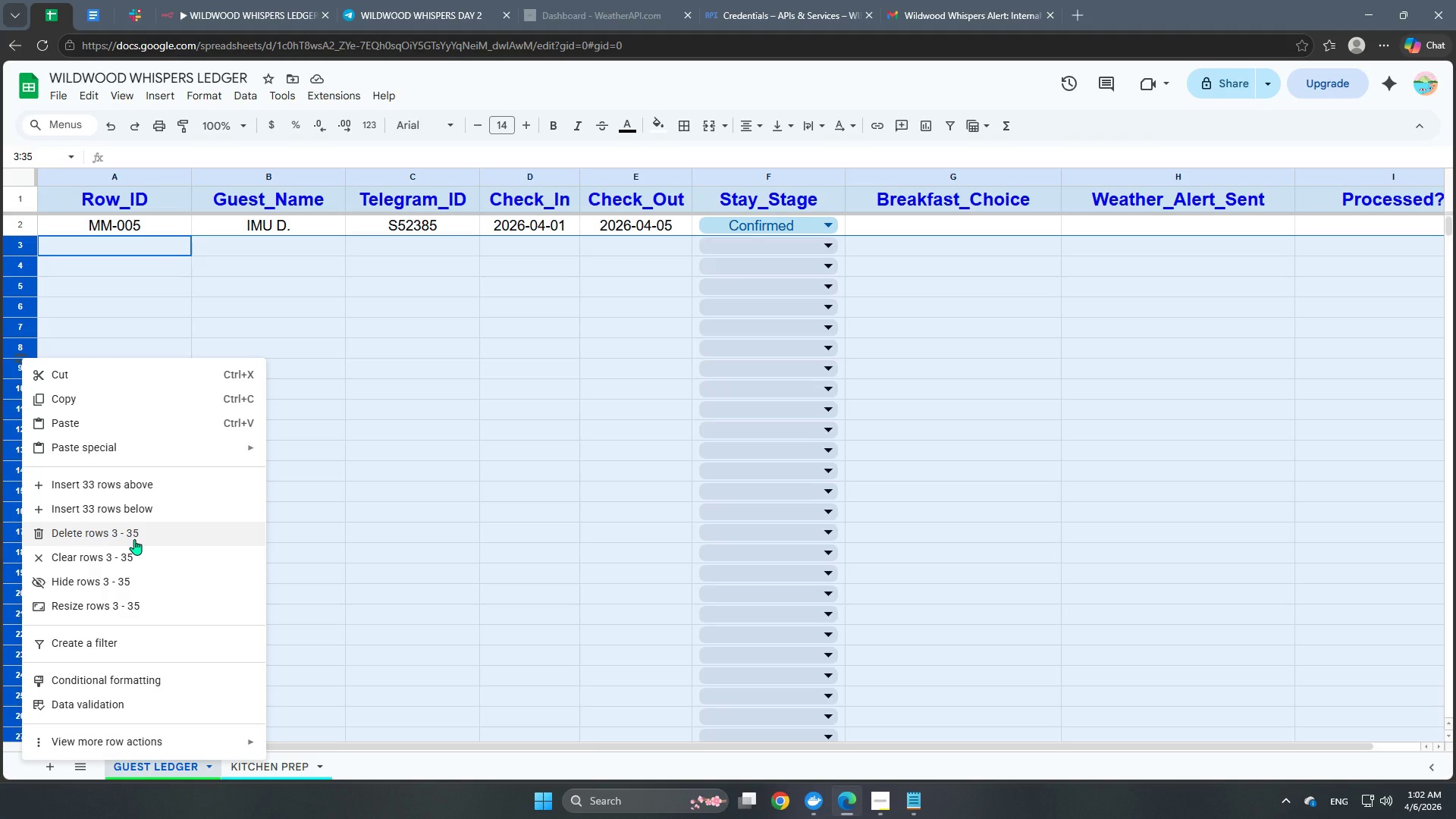 
left_click([134, 539])
 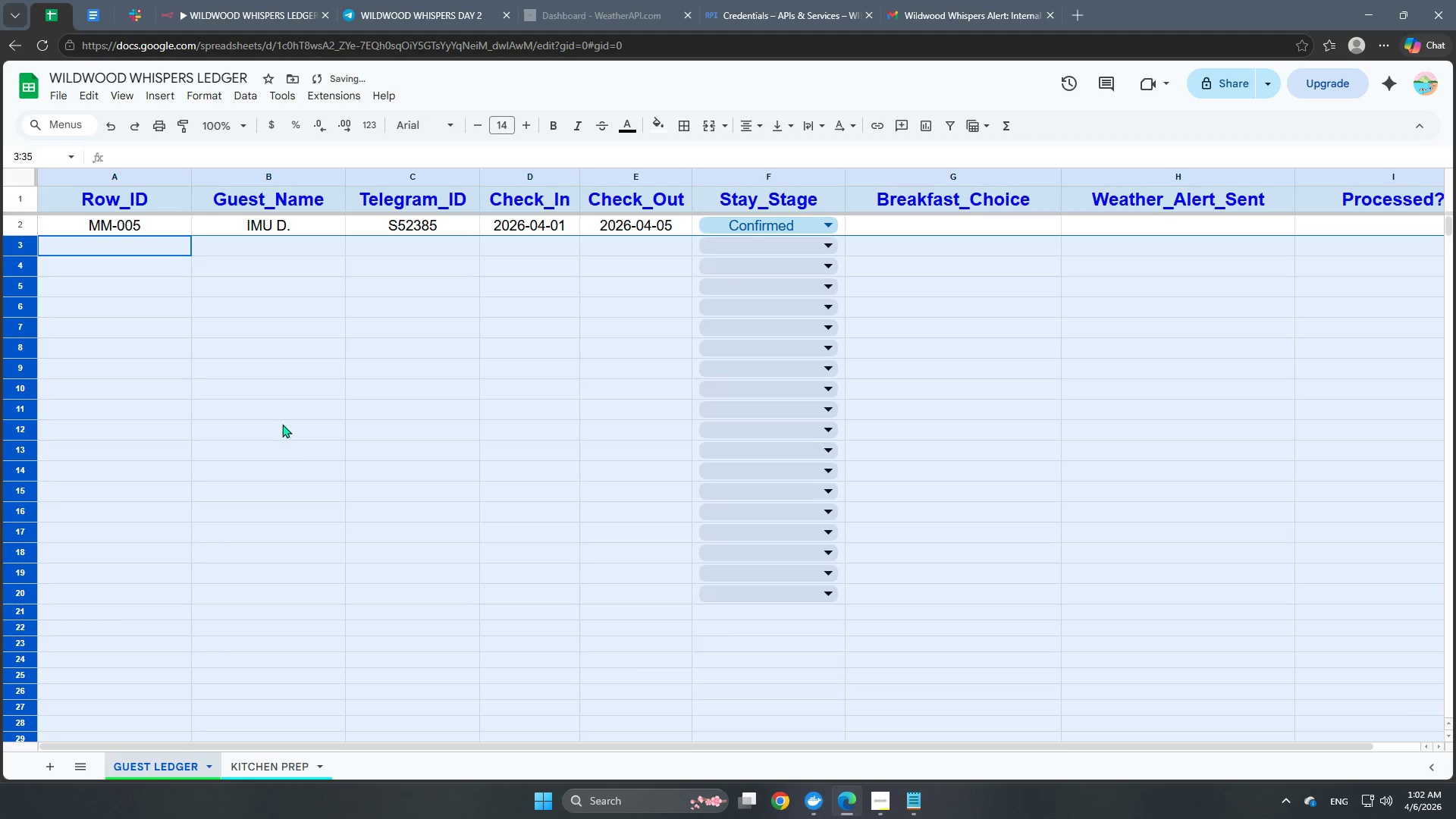 
scroll: coordinate [0, 402], scroll_direction: up, amount: 5.0
 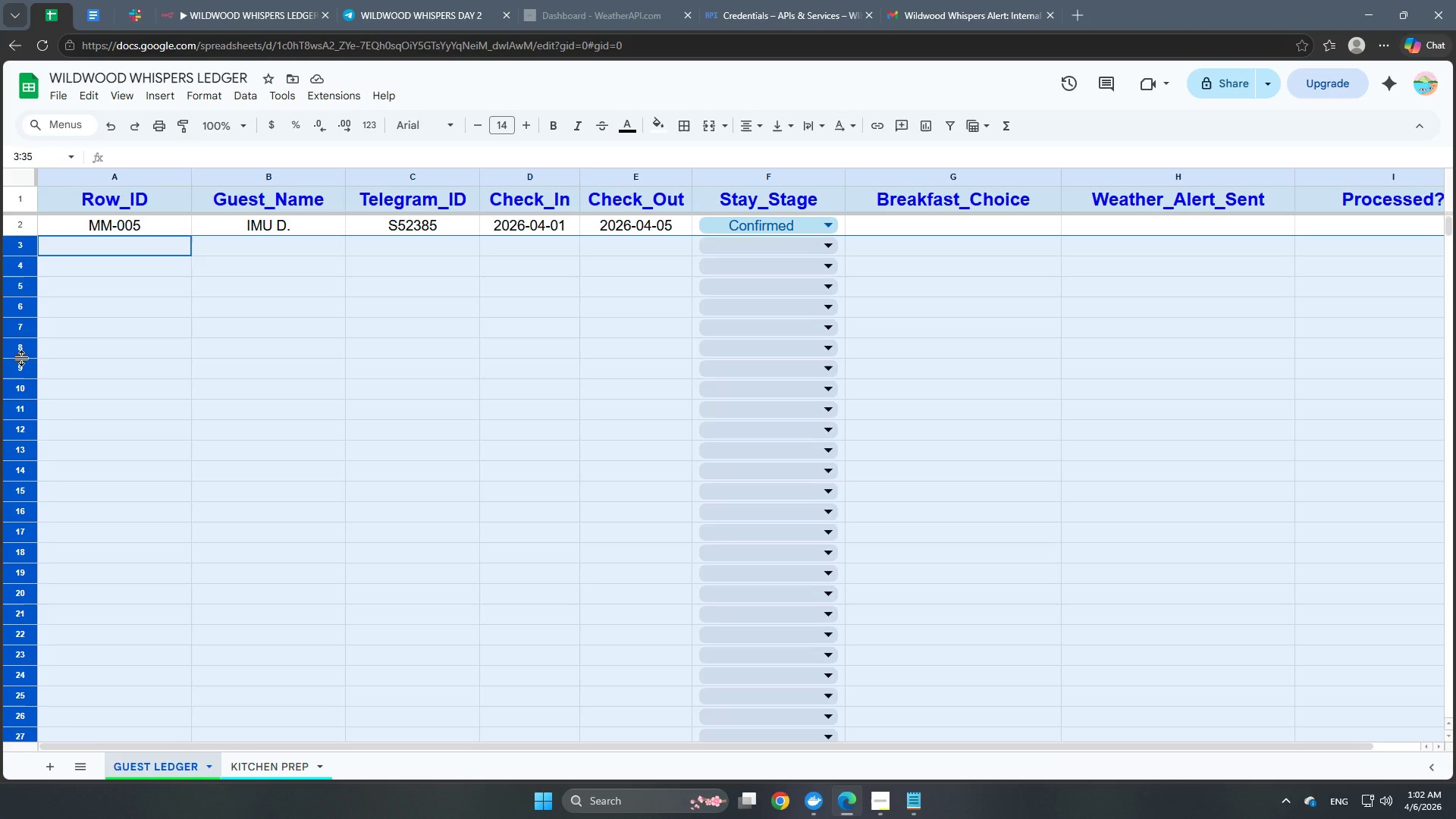 
left_click([302, 454])
 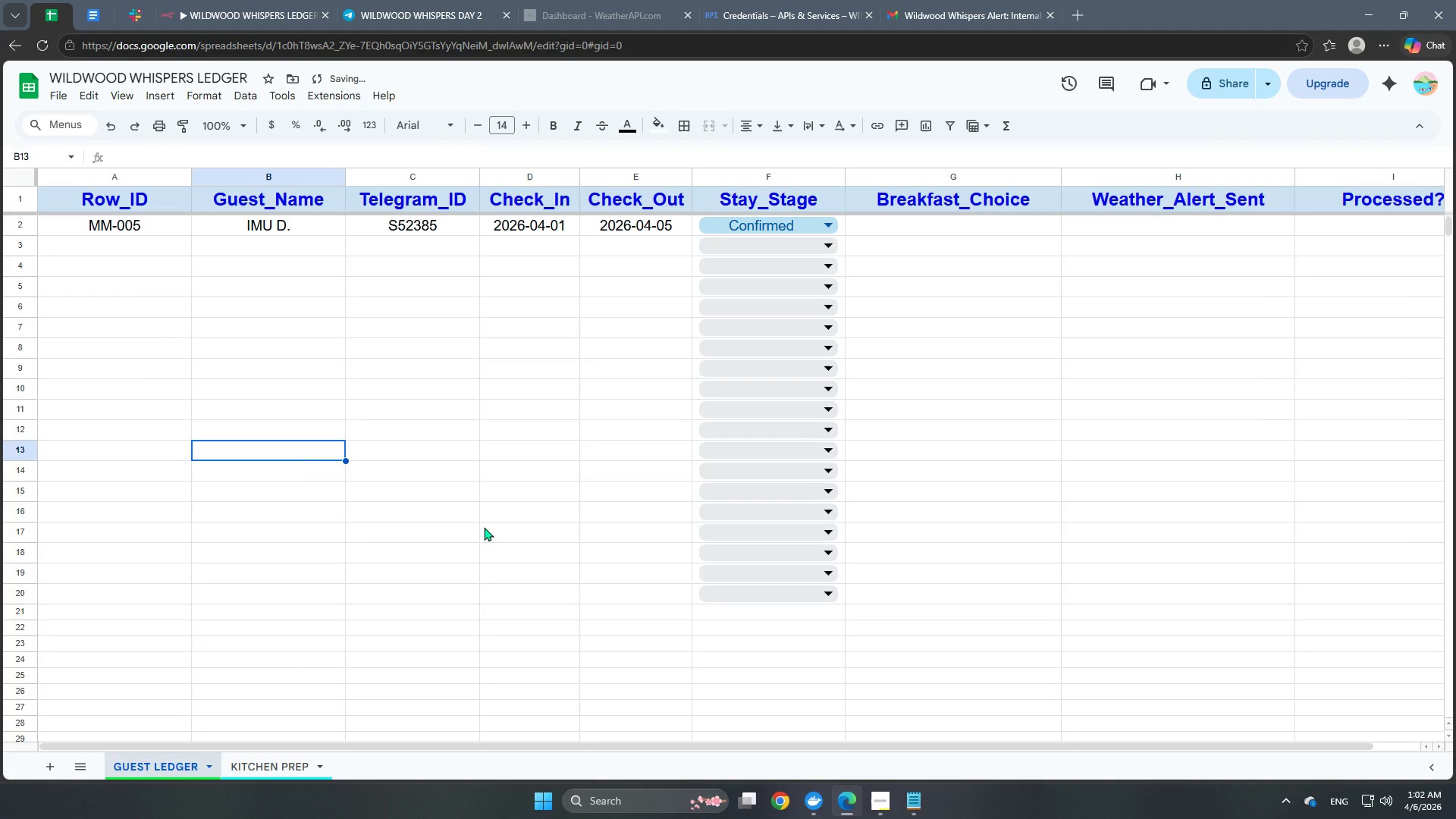 
left_click([56, 229])
 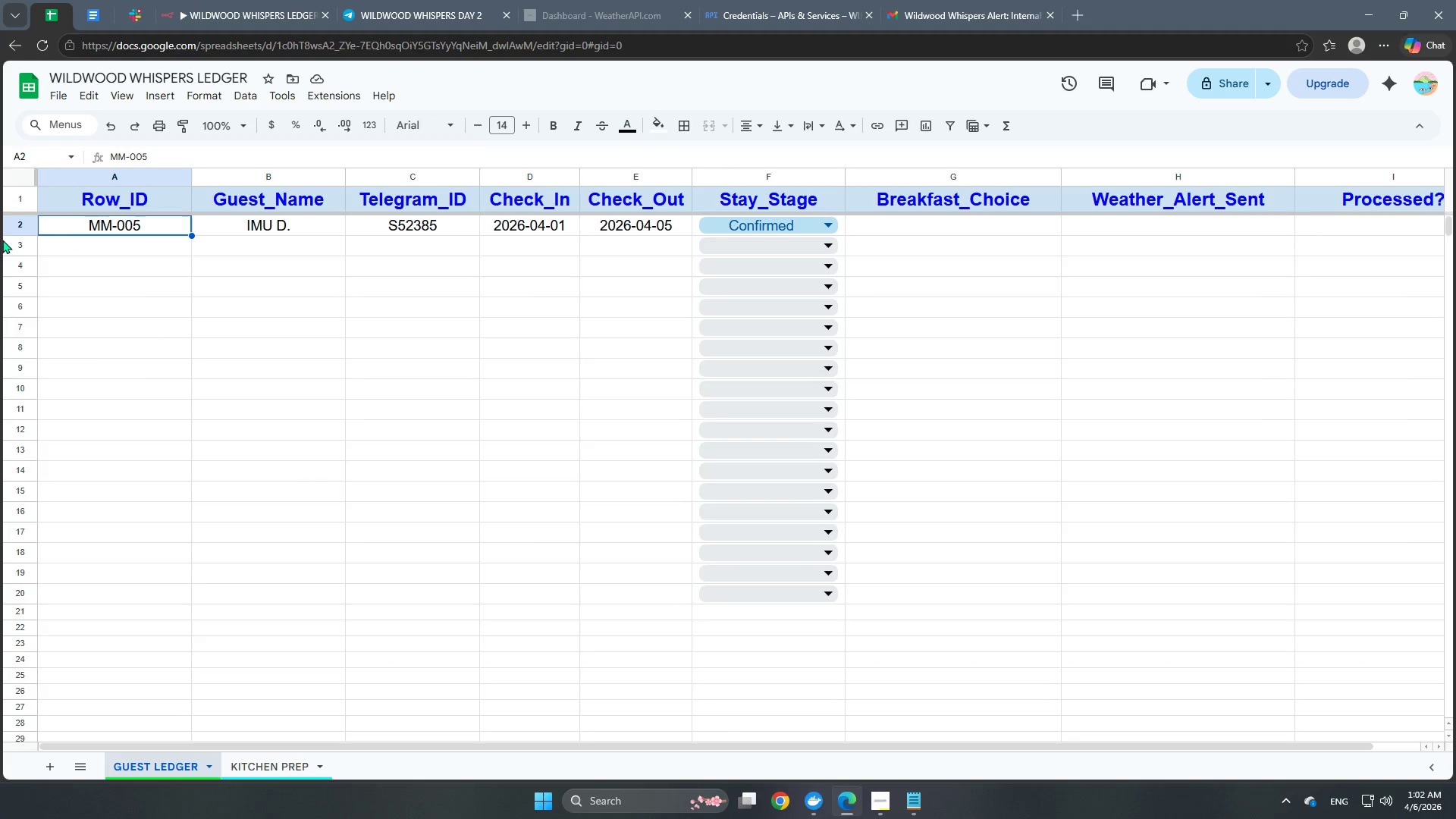 
scroll: coordinate [484, 527], scroll_direction: up, amount: 4.0
 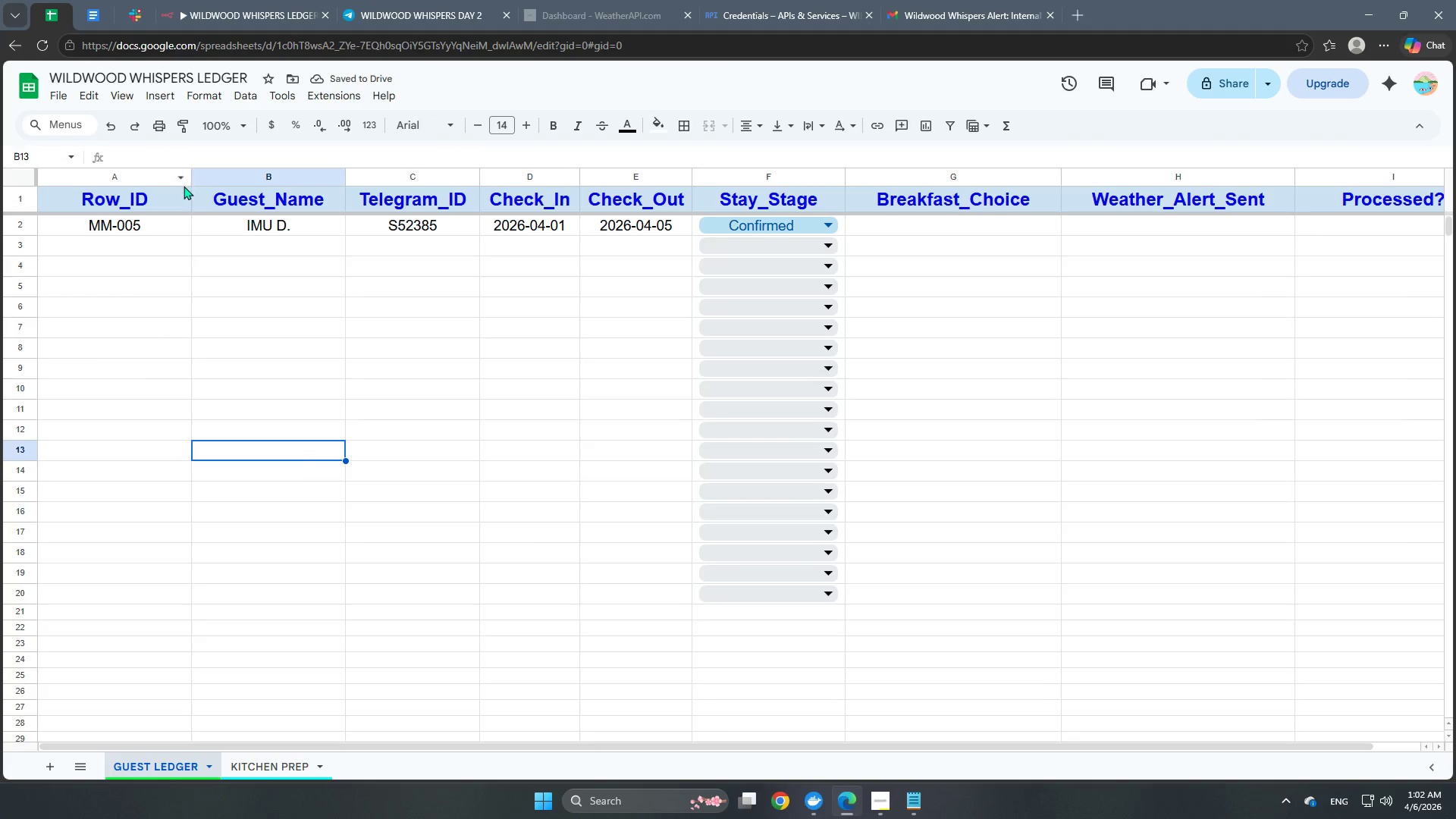 
left_click([2, 233])
 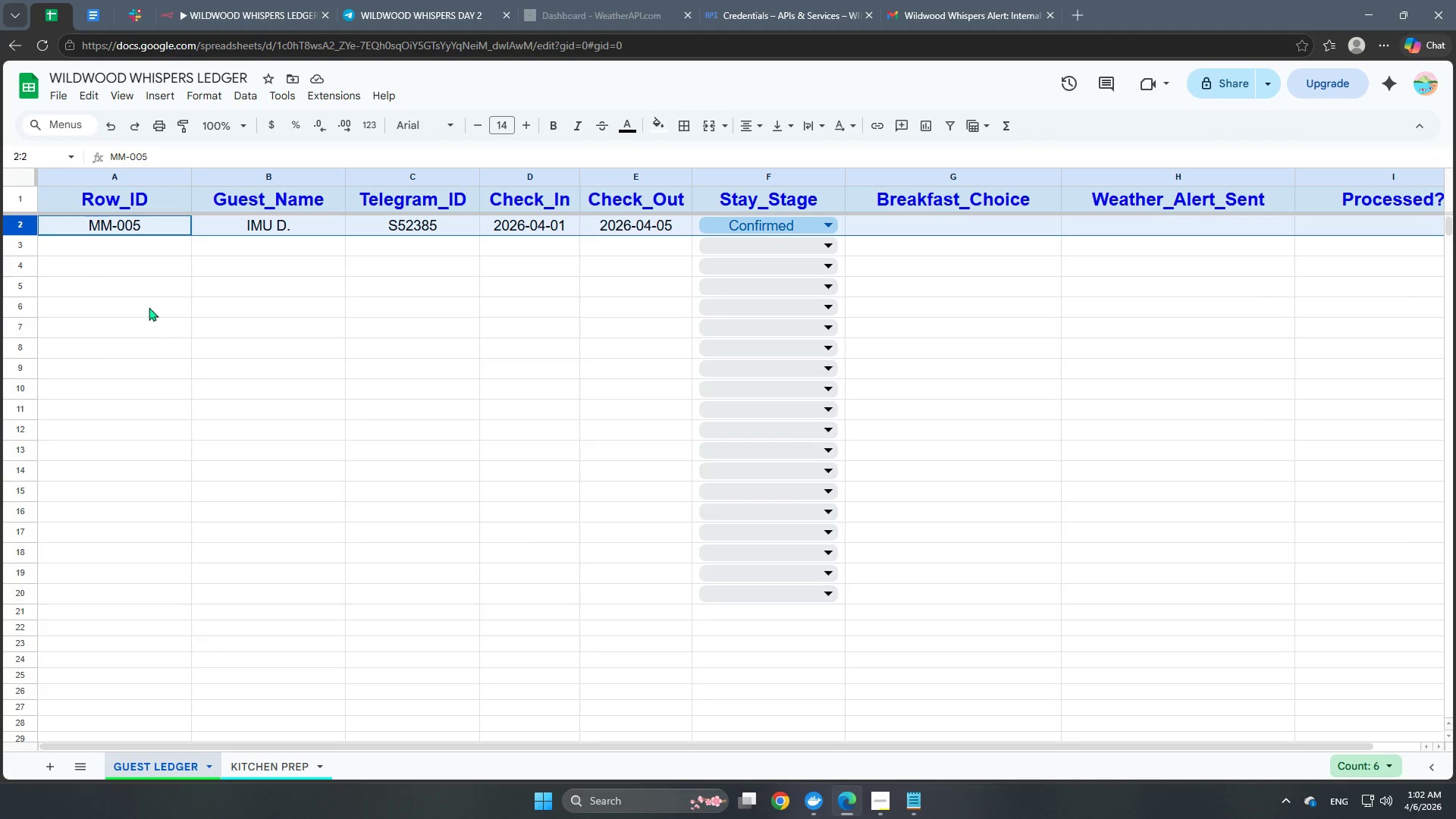 
left_click([165, 328])
 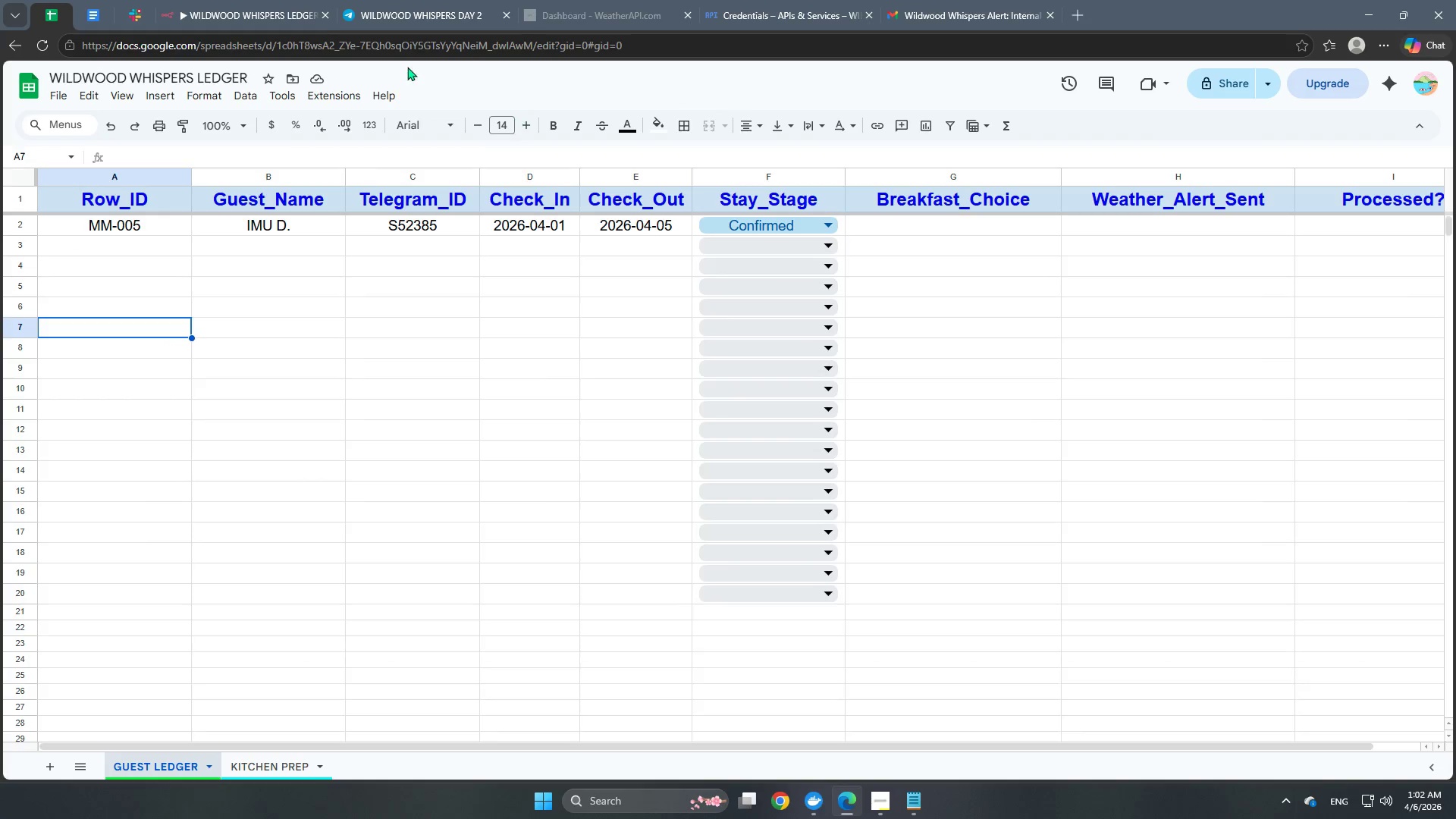 
left_click([243, 0])
 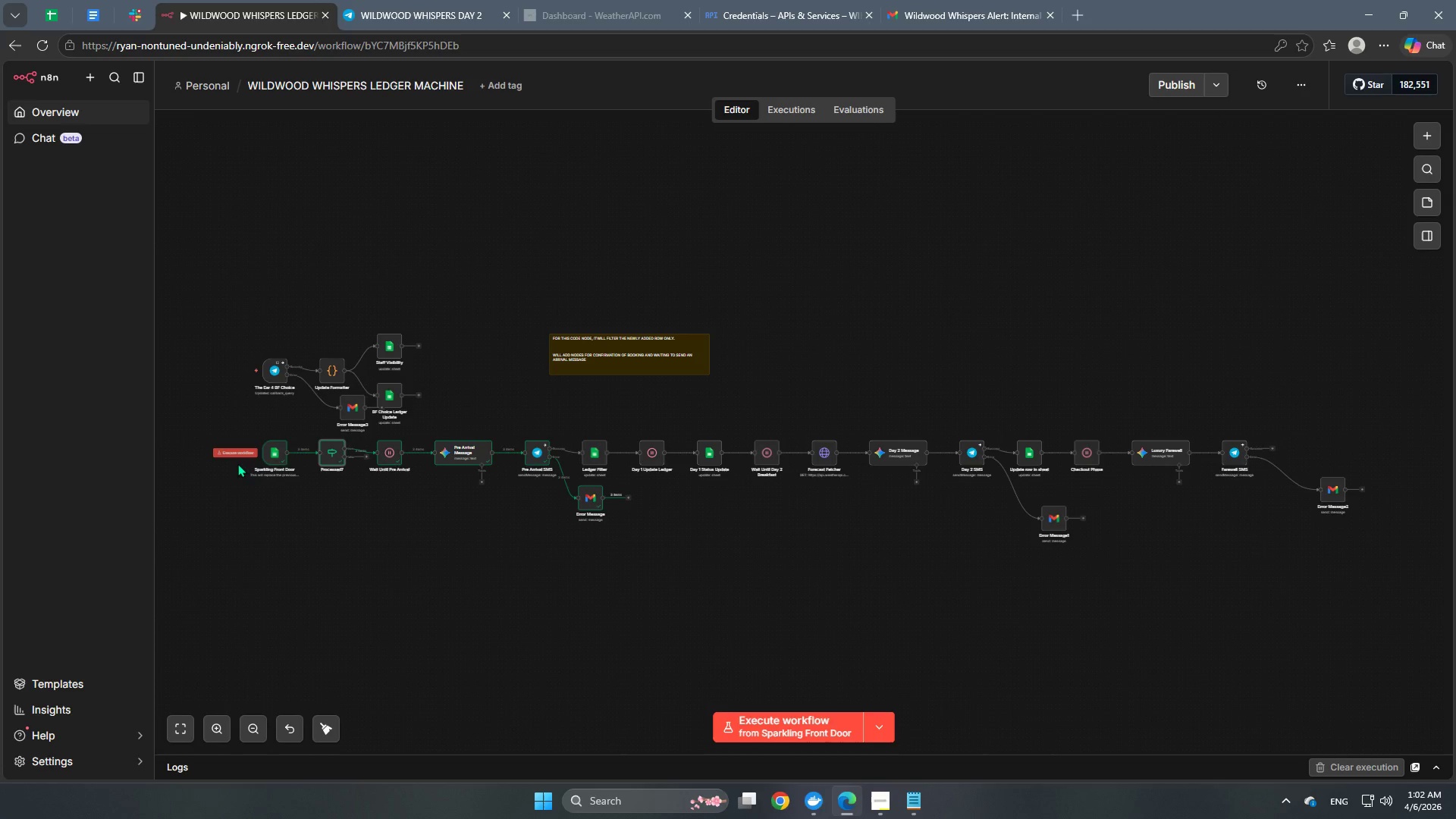 
left_click([237, 456])
 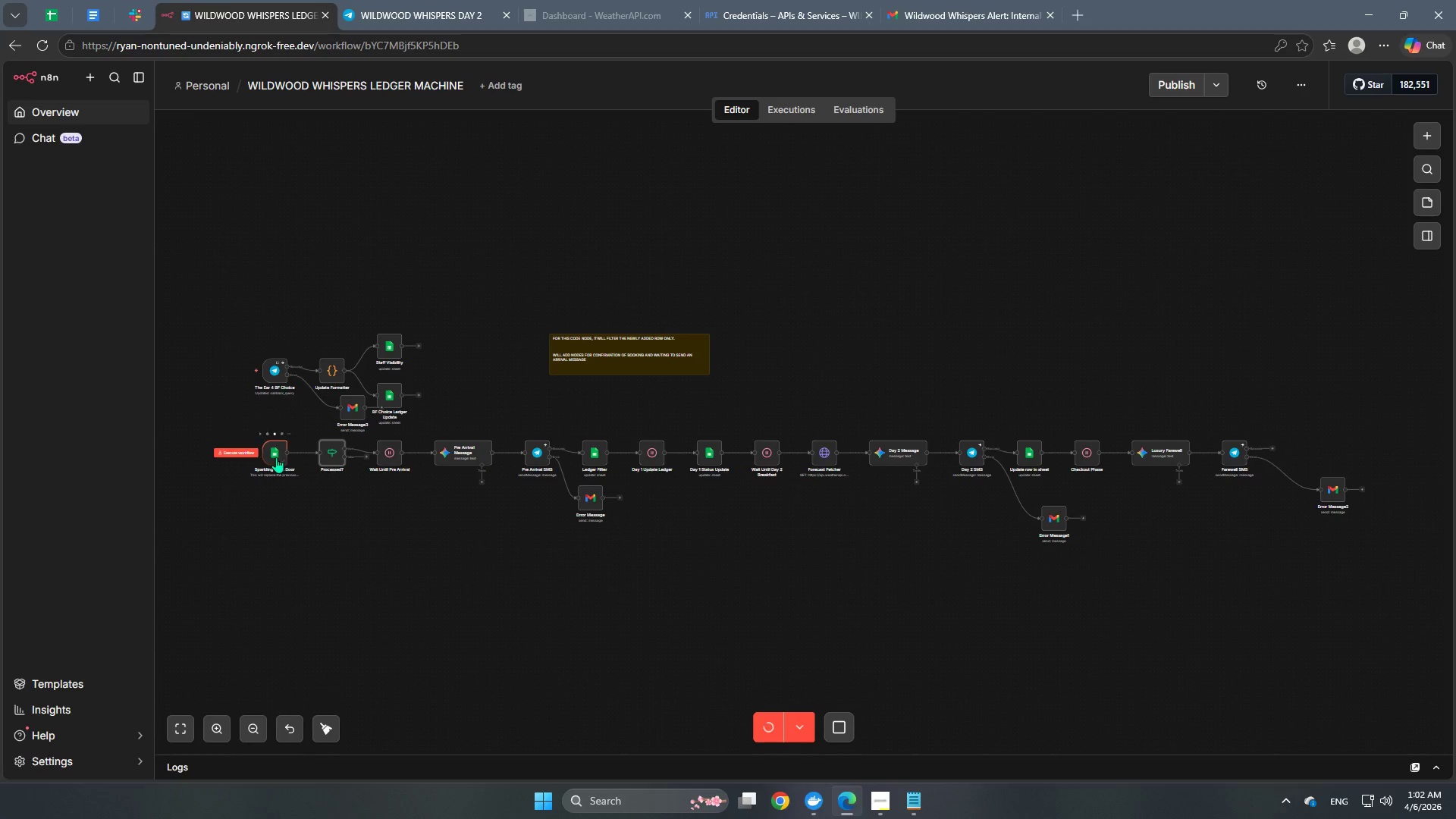 
double_click([276, 457])
 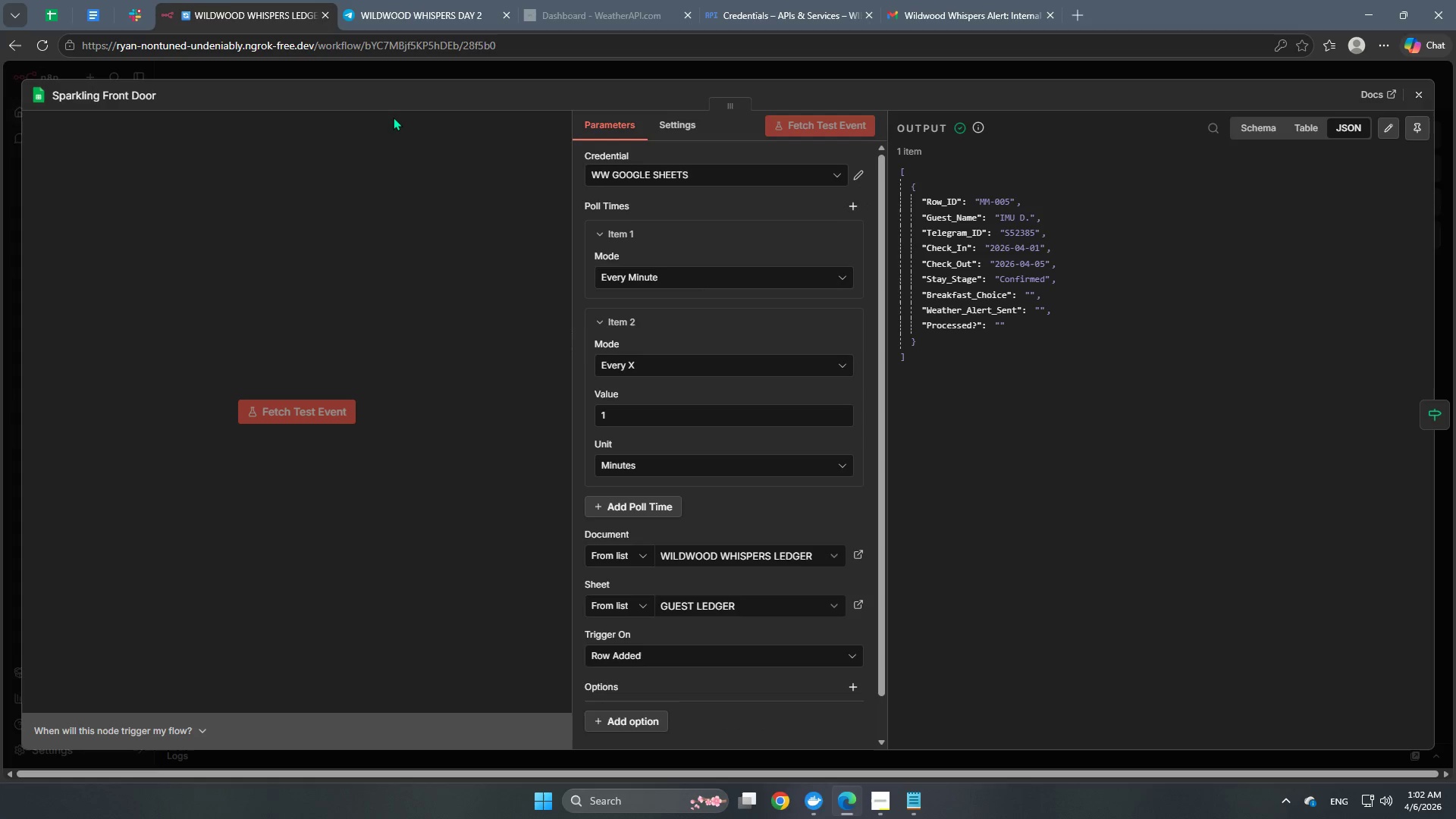 
left_click([416, 71])
 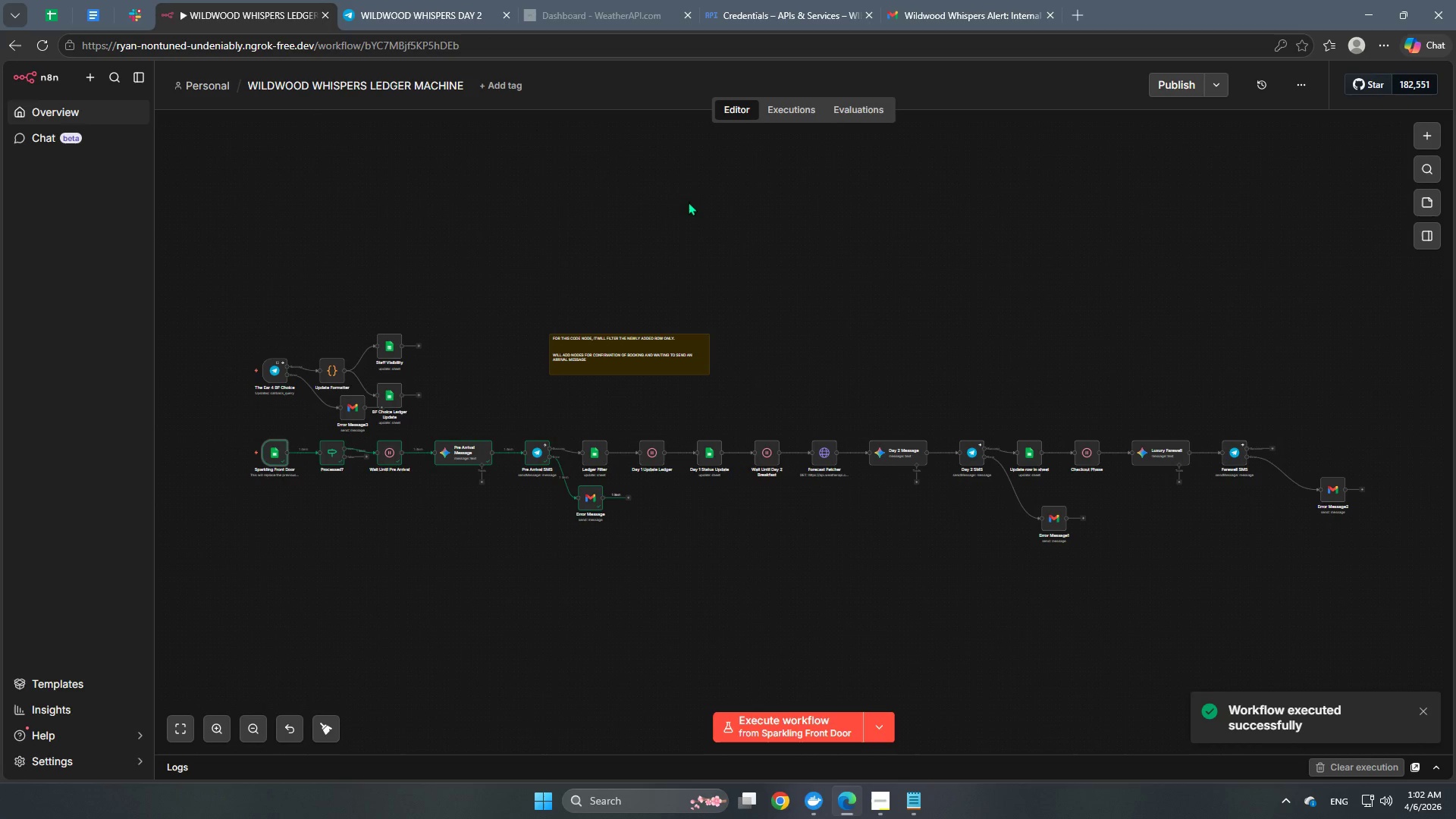 
left_click([960, 24])
 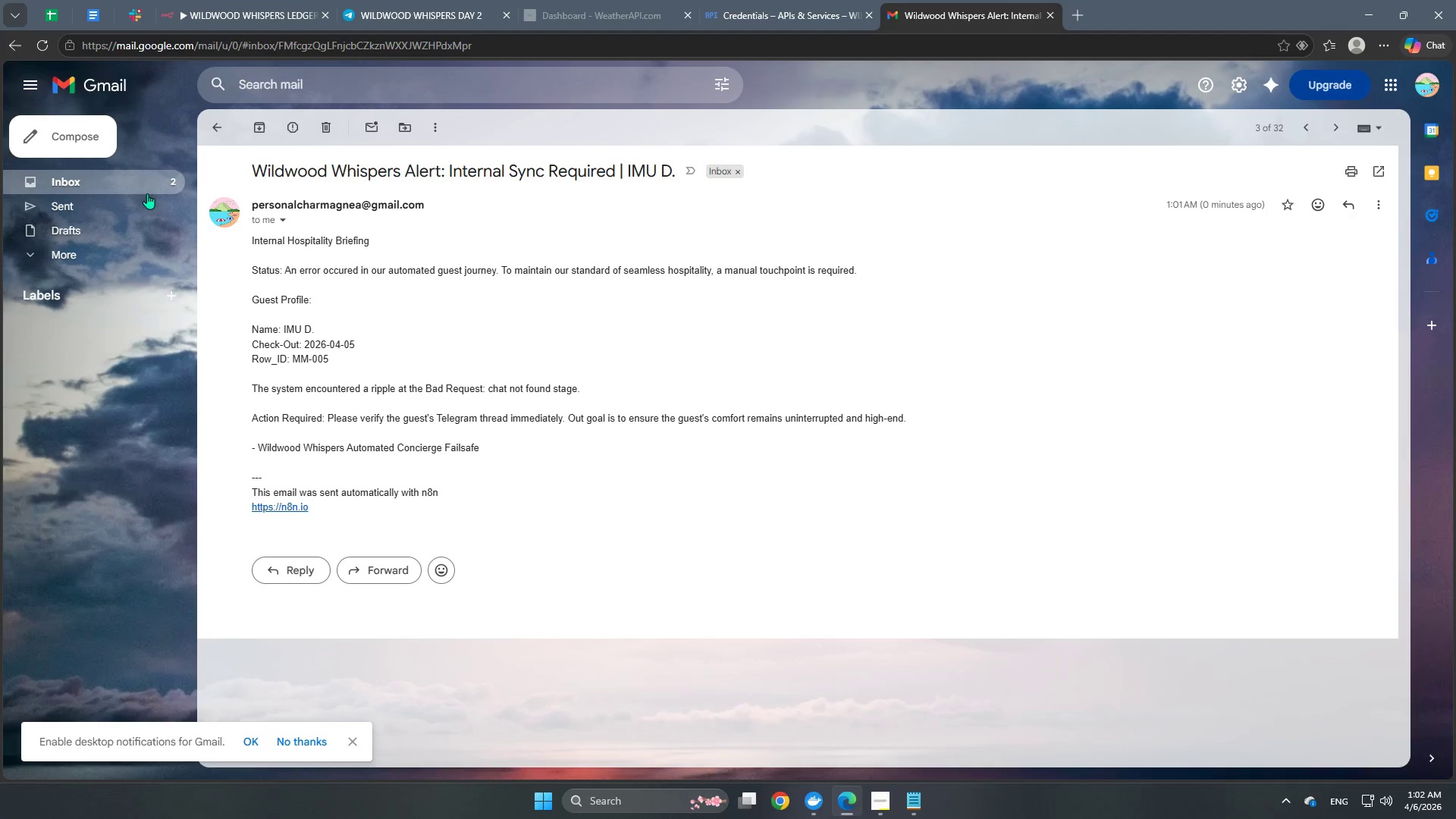 
left_click([146, 180])
 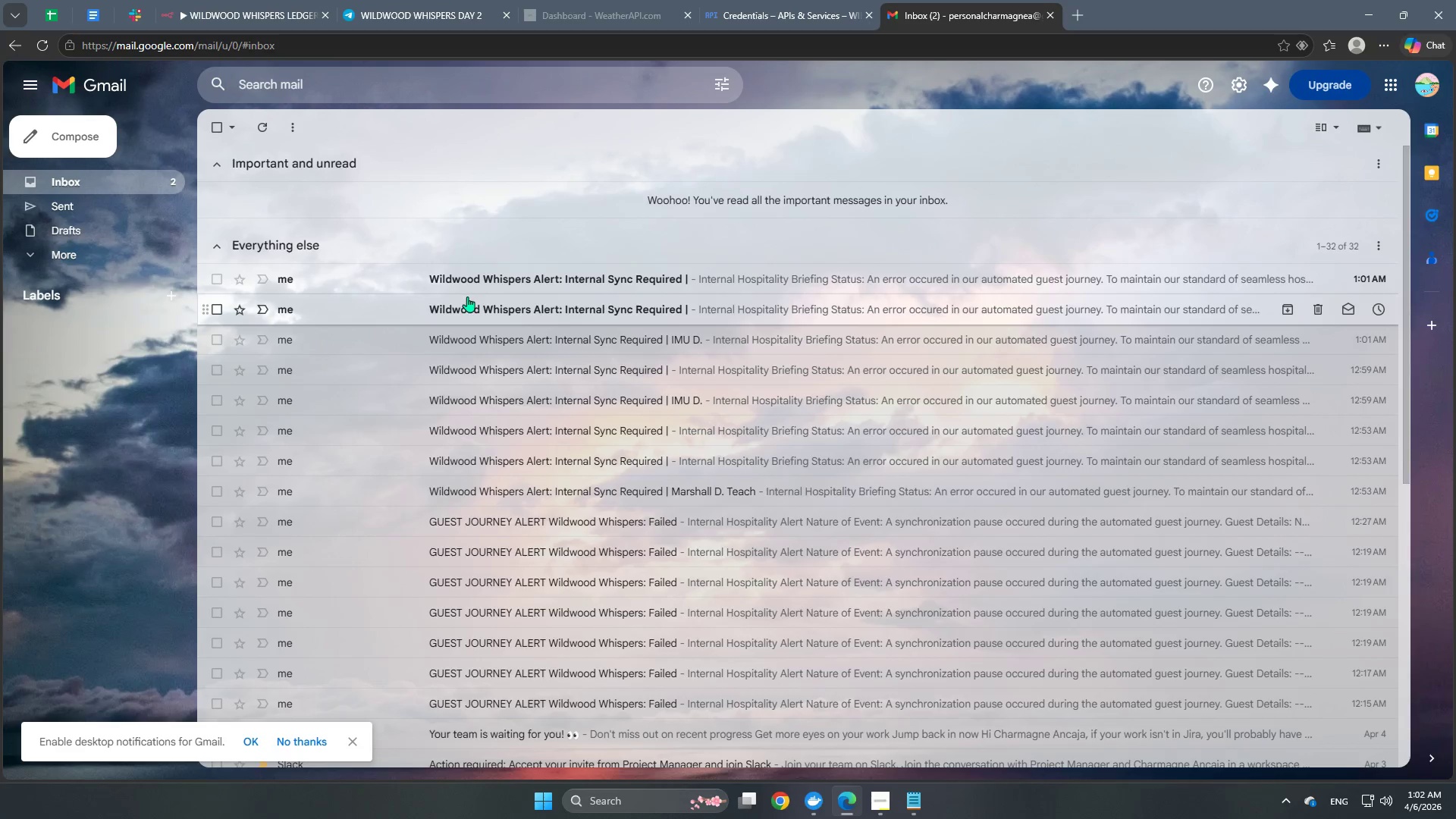 
left_click([467, 297])
 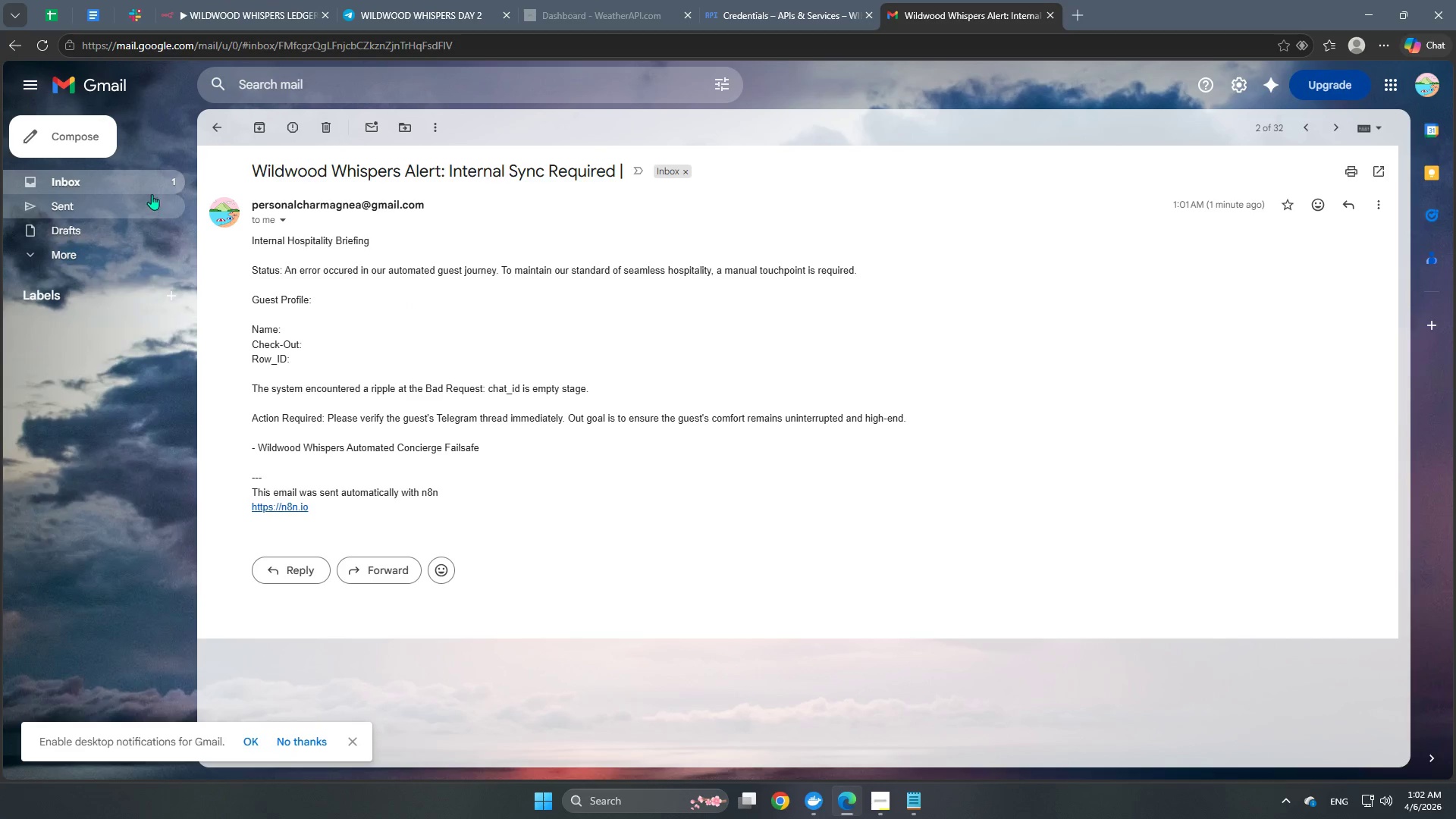 
left_click([155, 182])
 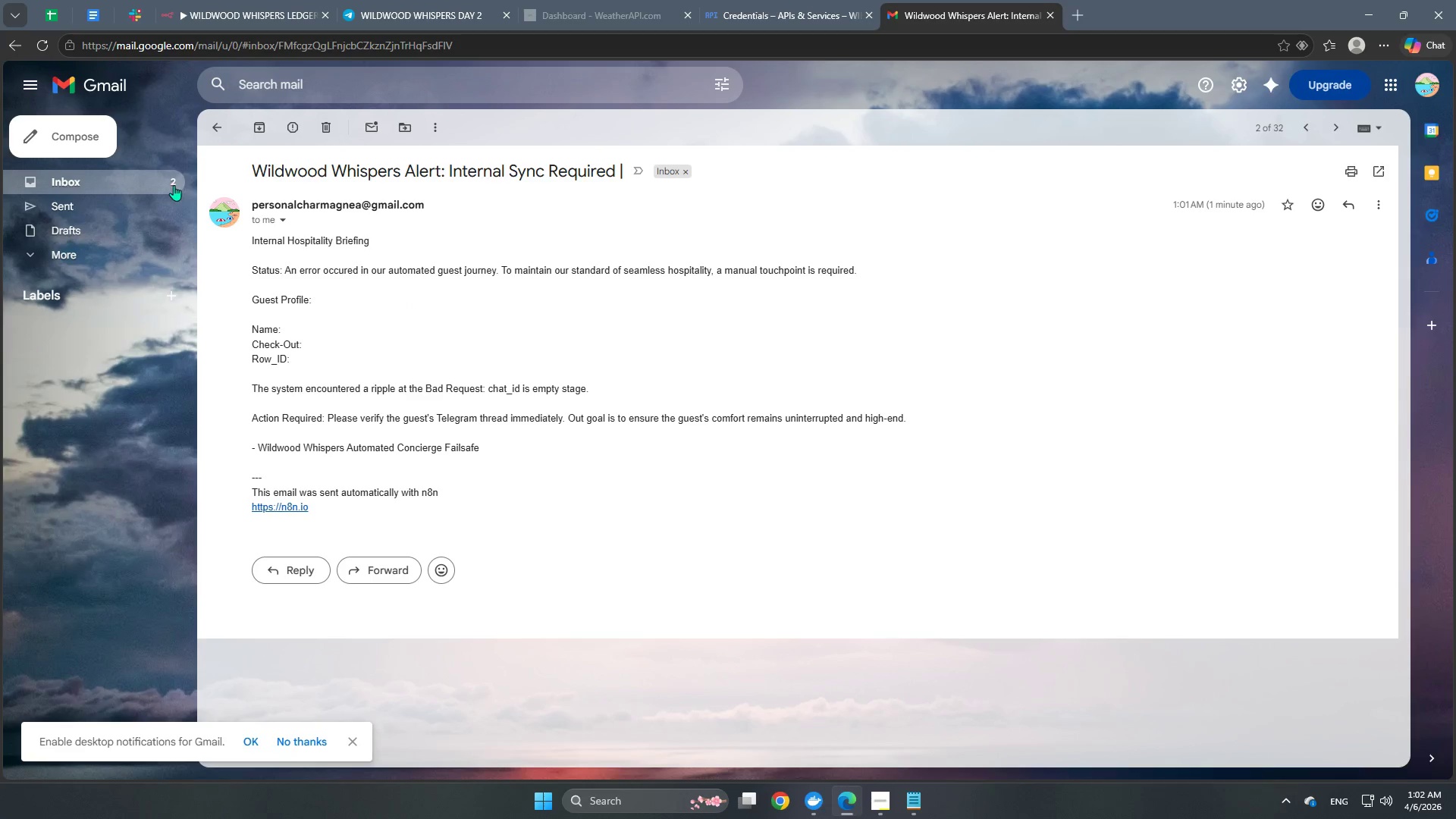 
left_click([173, 180])
 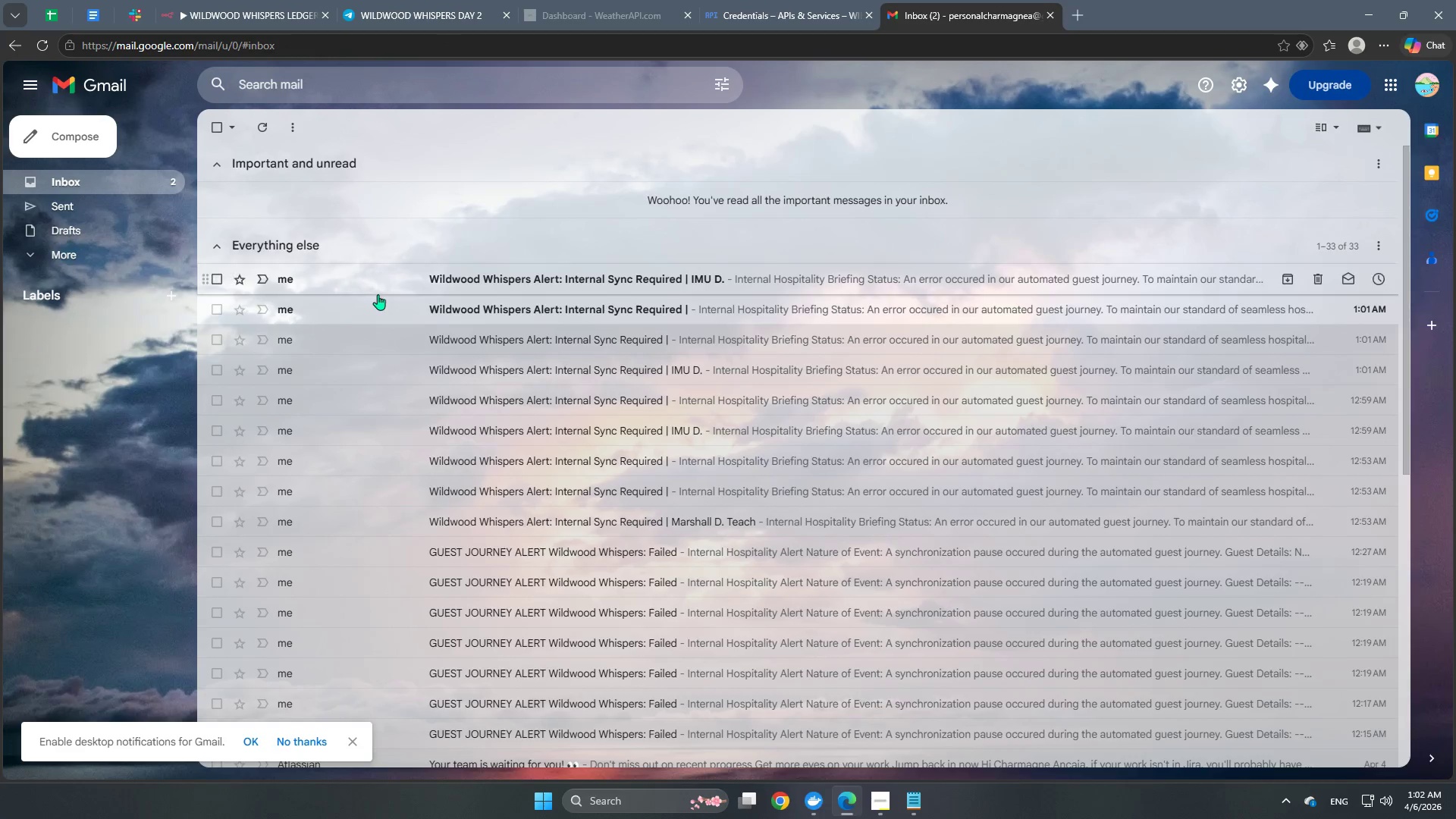 
left_click([378, 294])
 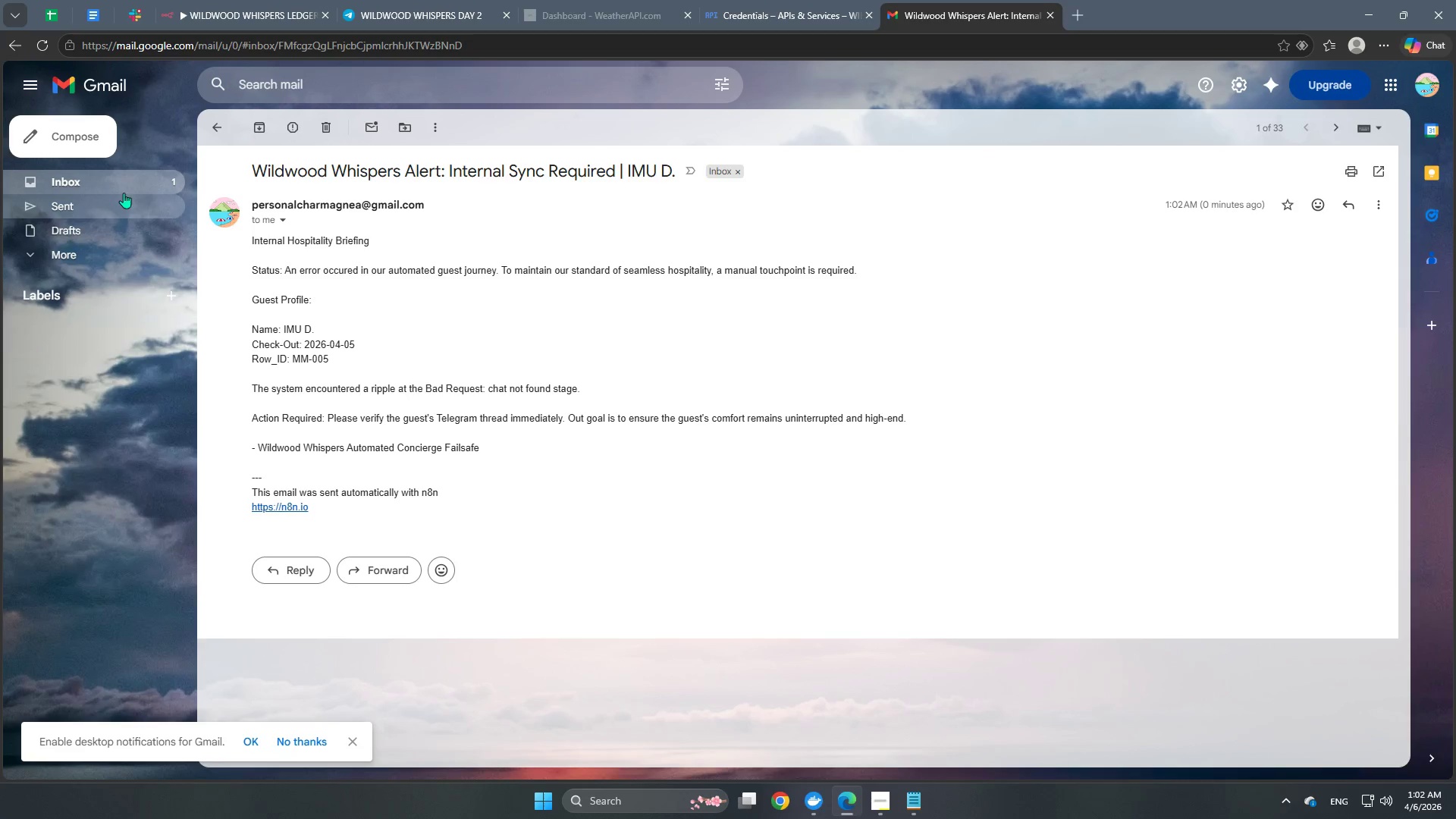 
left_click([129, 176])
 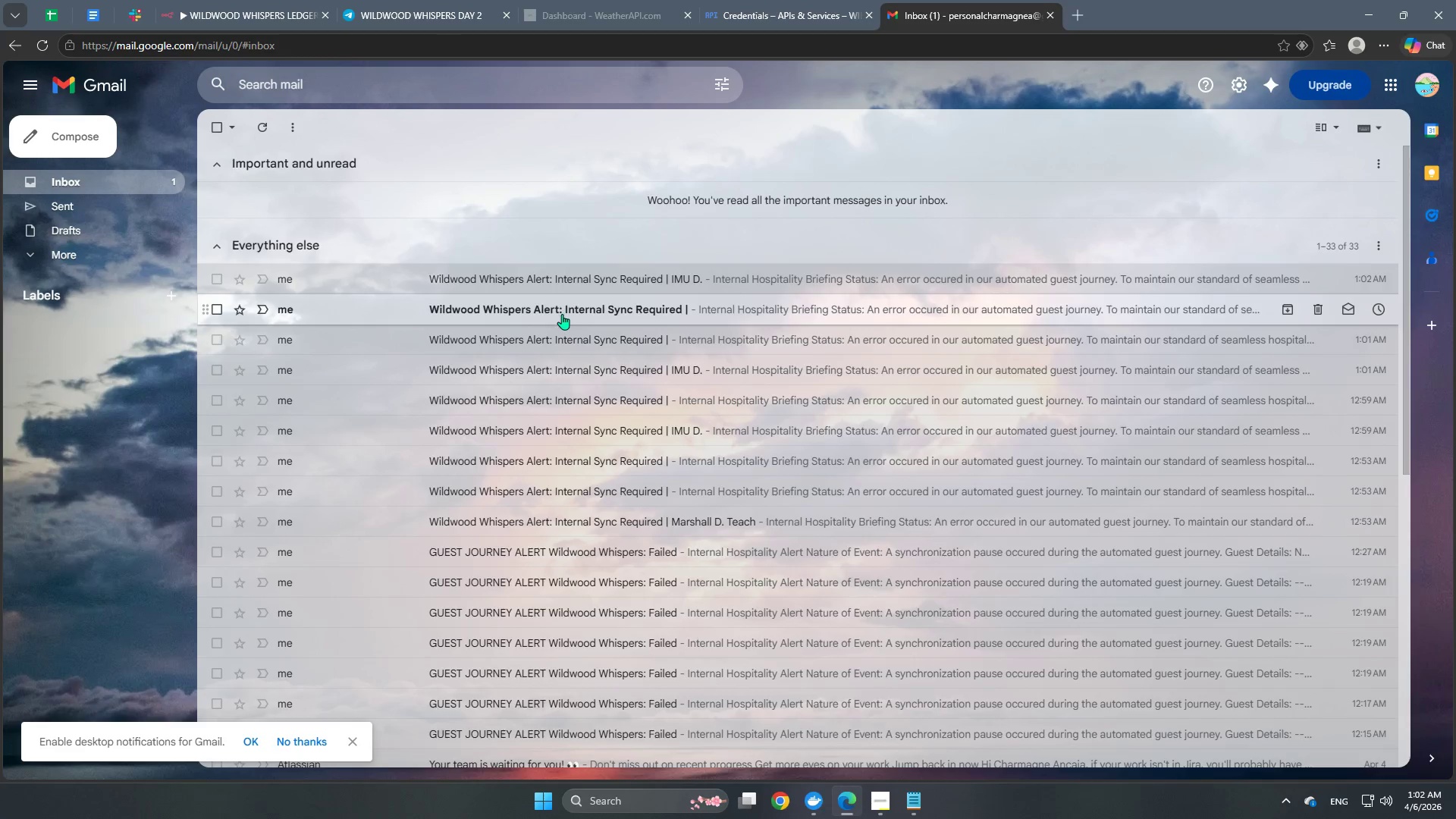 
left_click([558, 314])
 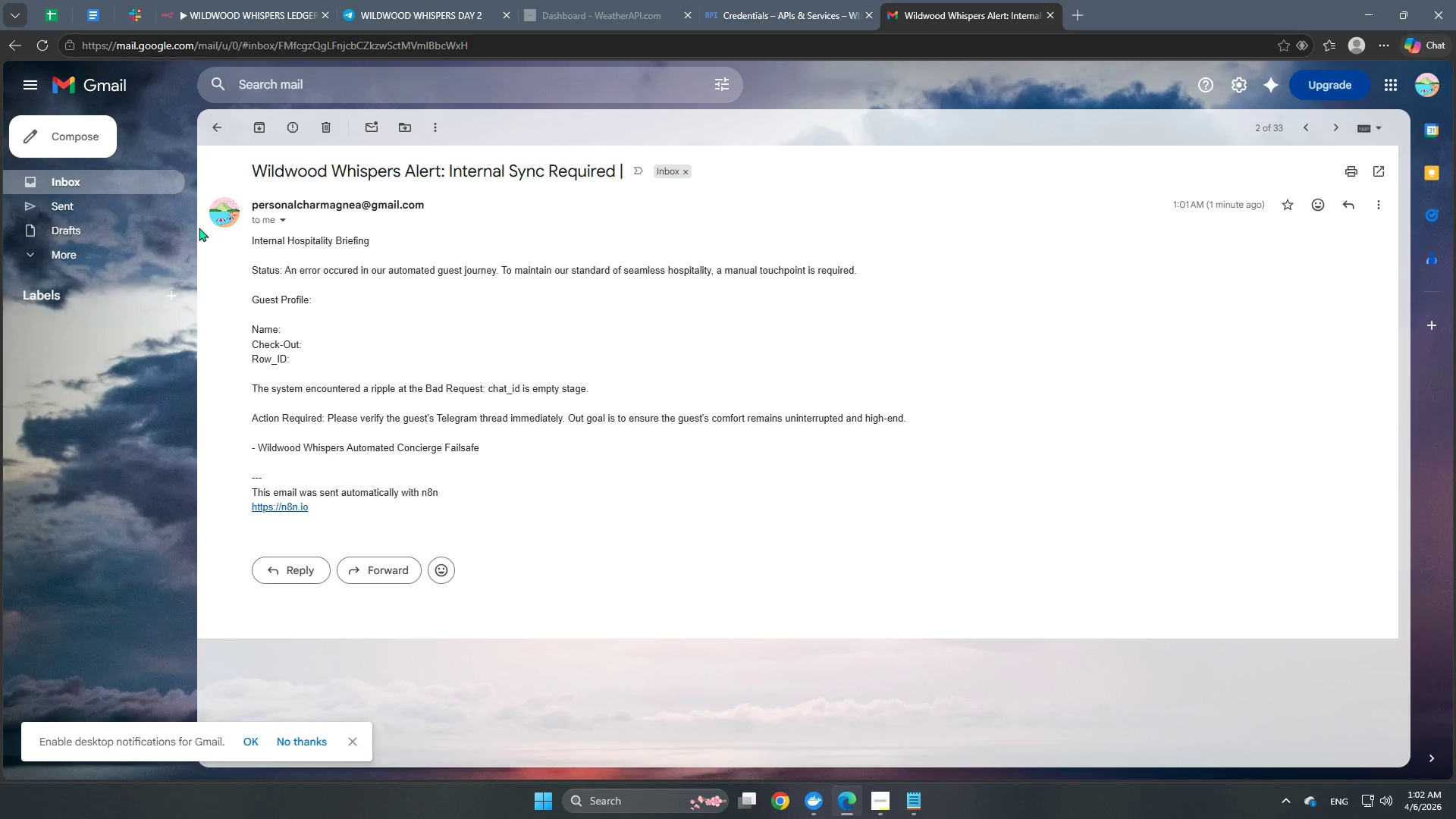 
left_click([168, 182])
 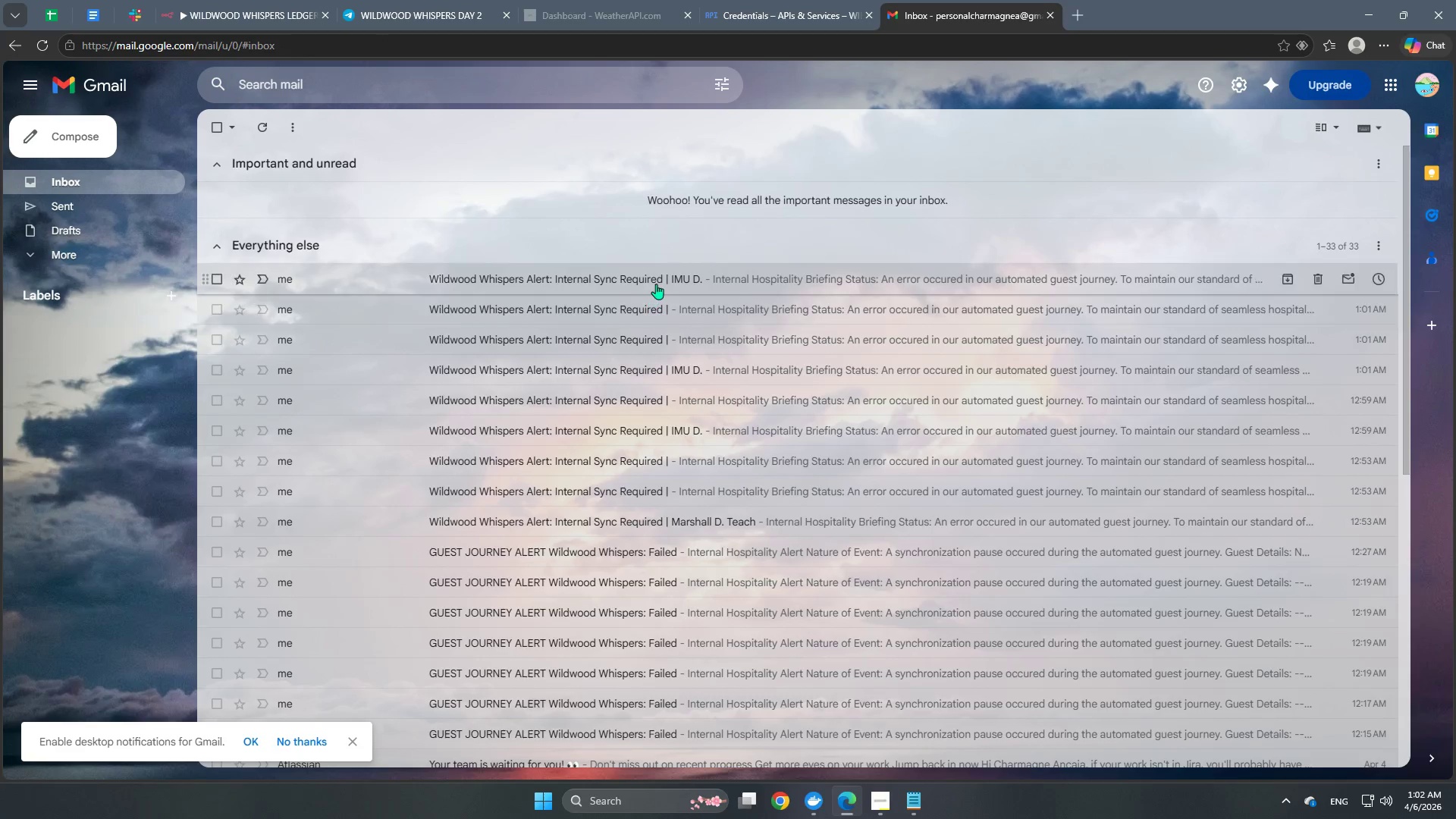 
double_click([656, 284])
 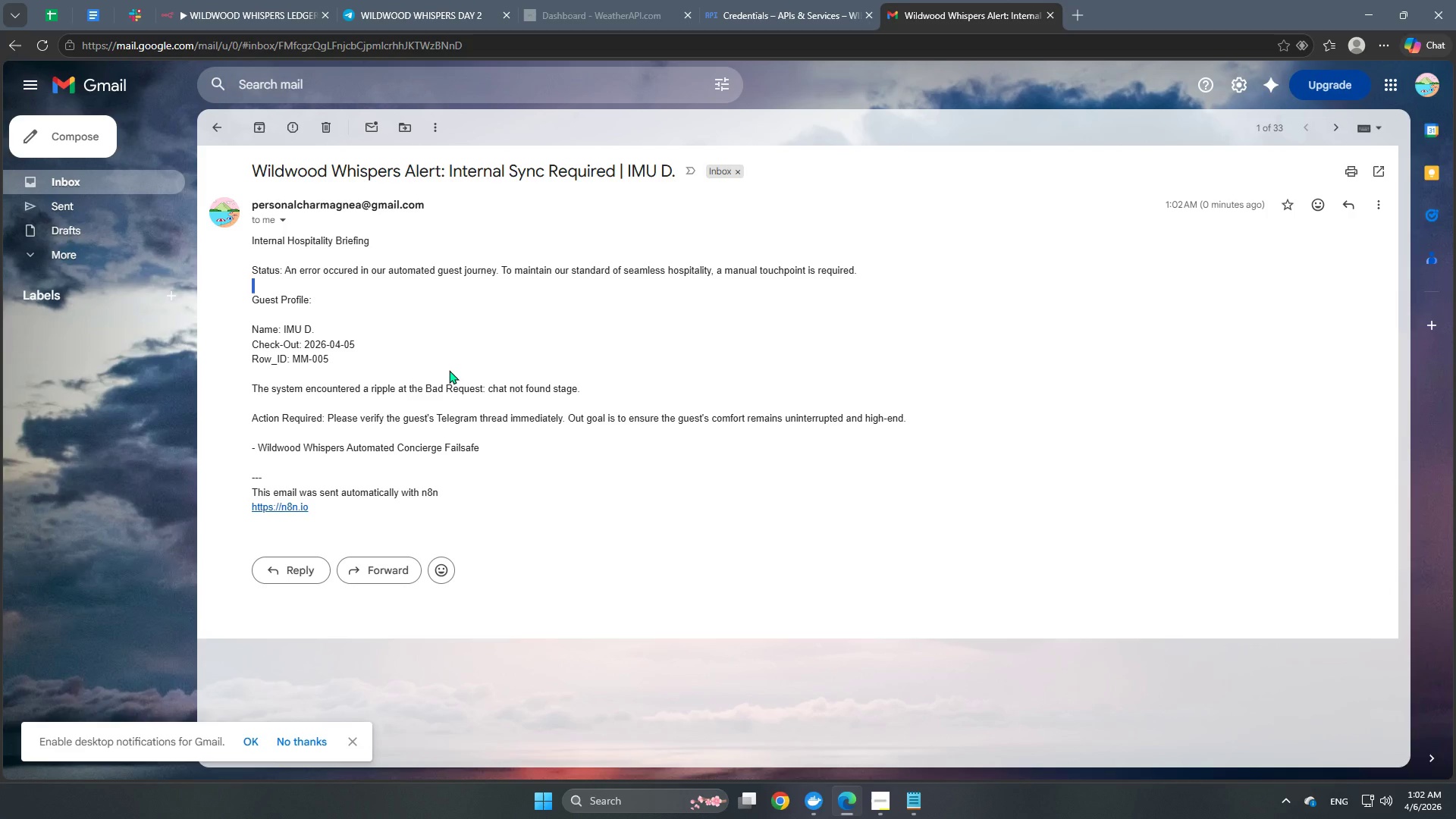 
left_click([429, 358])
 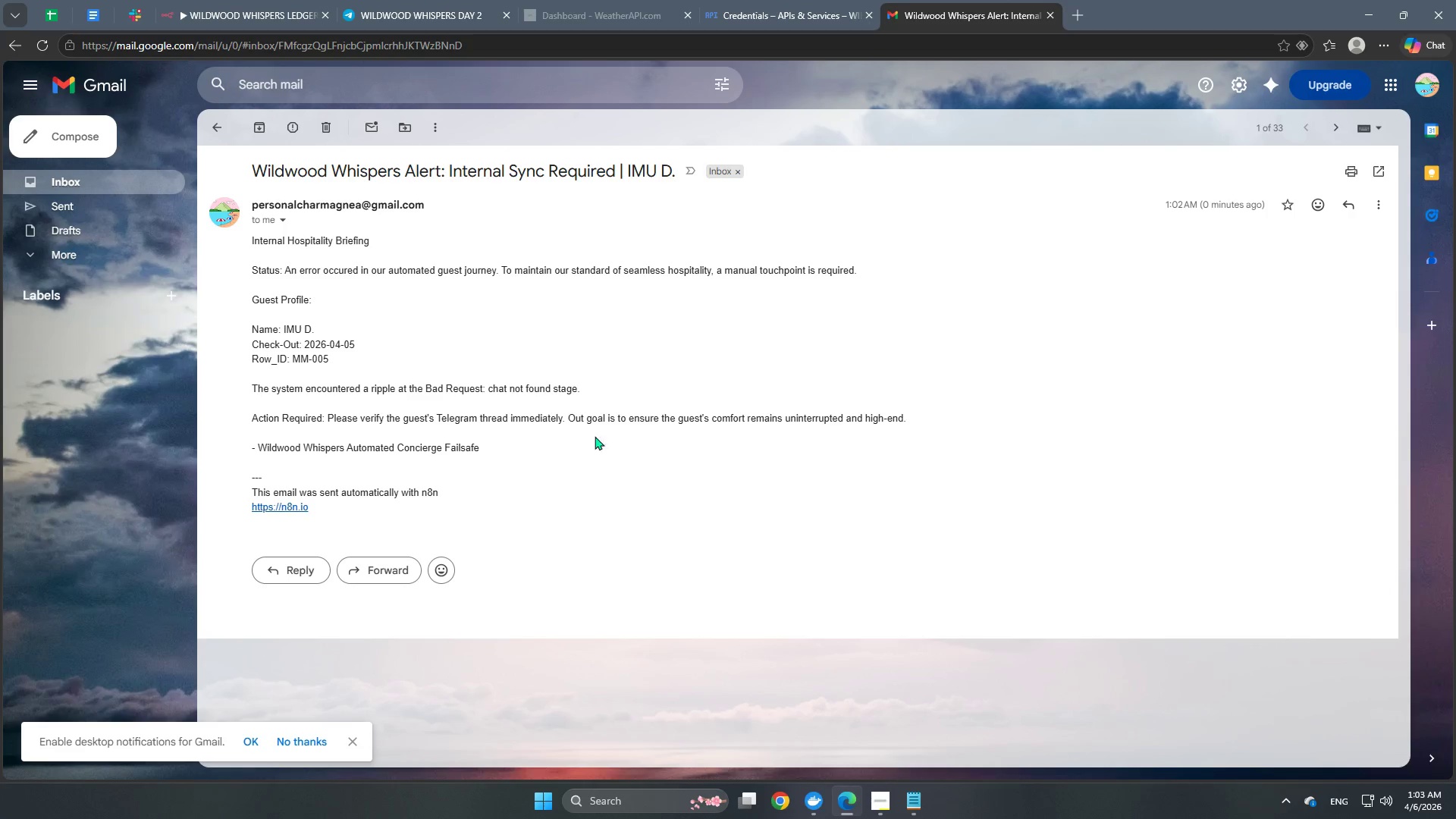 
wait(6.38)
 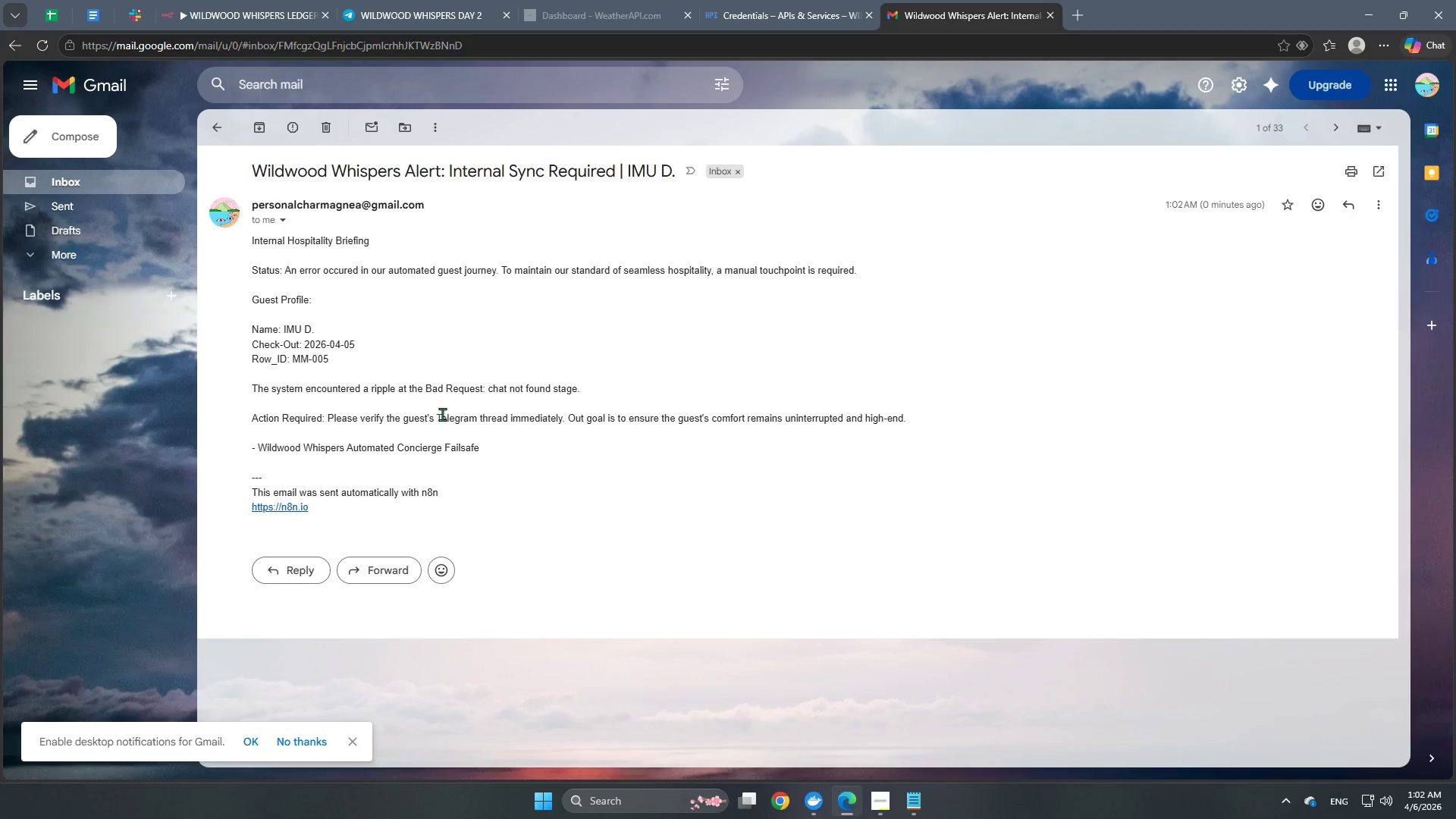 
left_click([249, 0])
 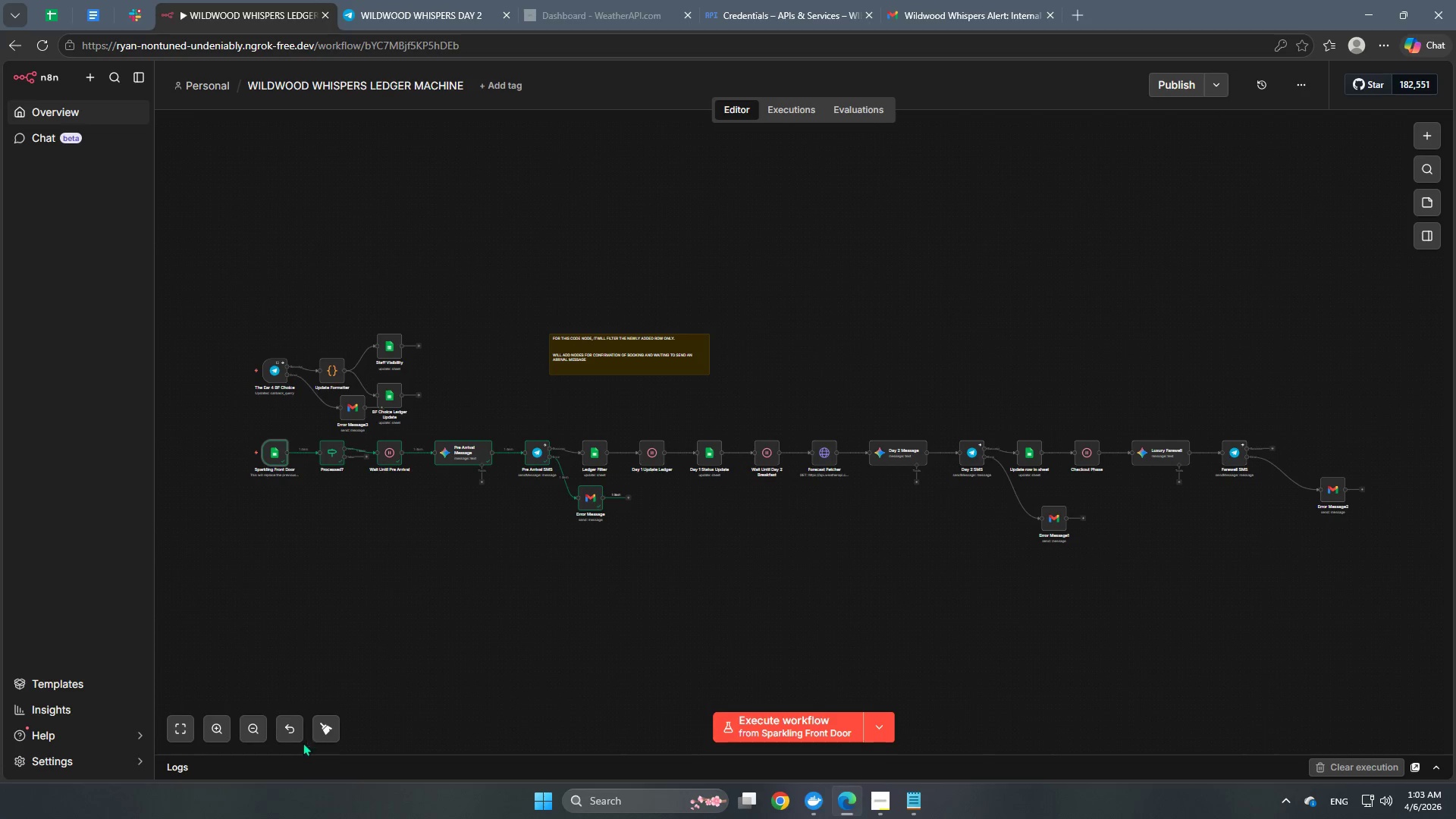 
left_click([181, 736])
 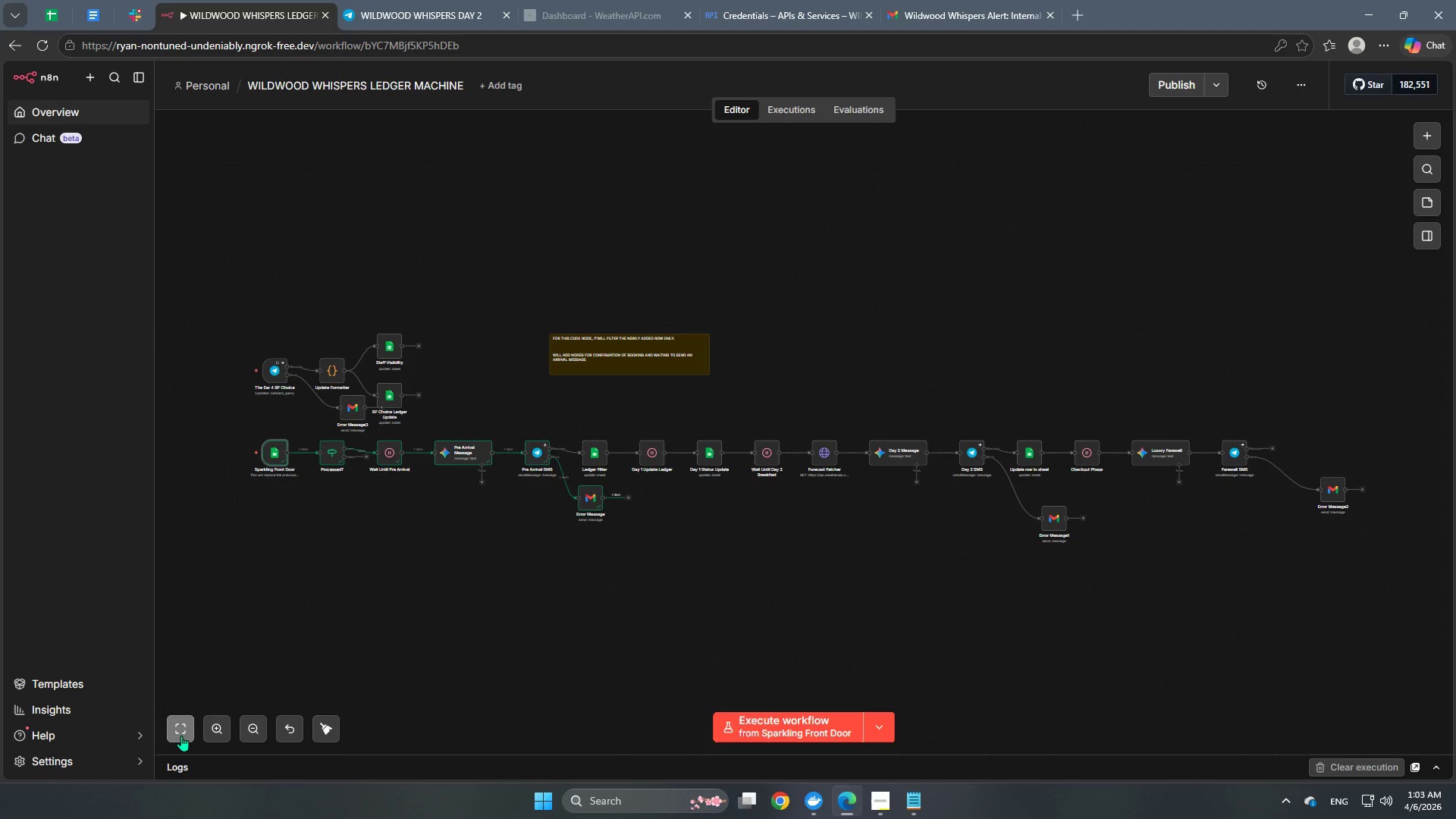 
double_click([181, 736])
 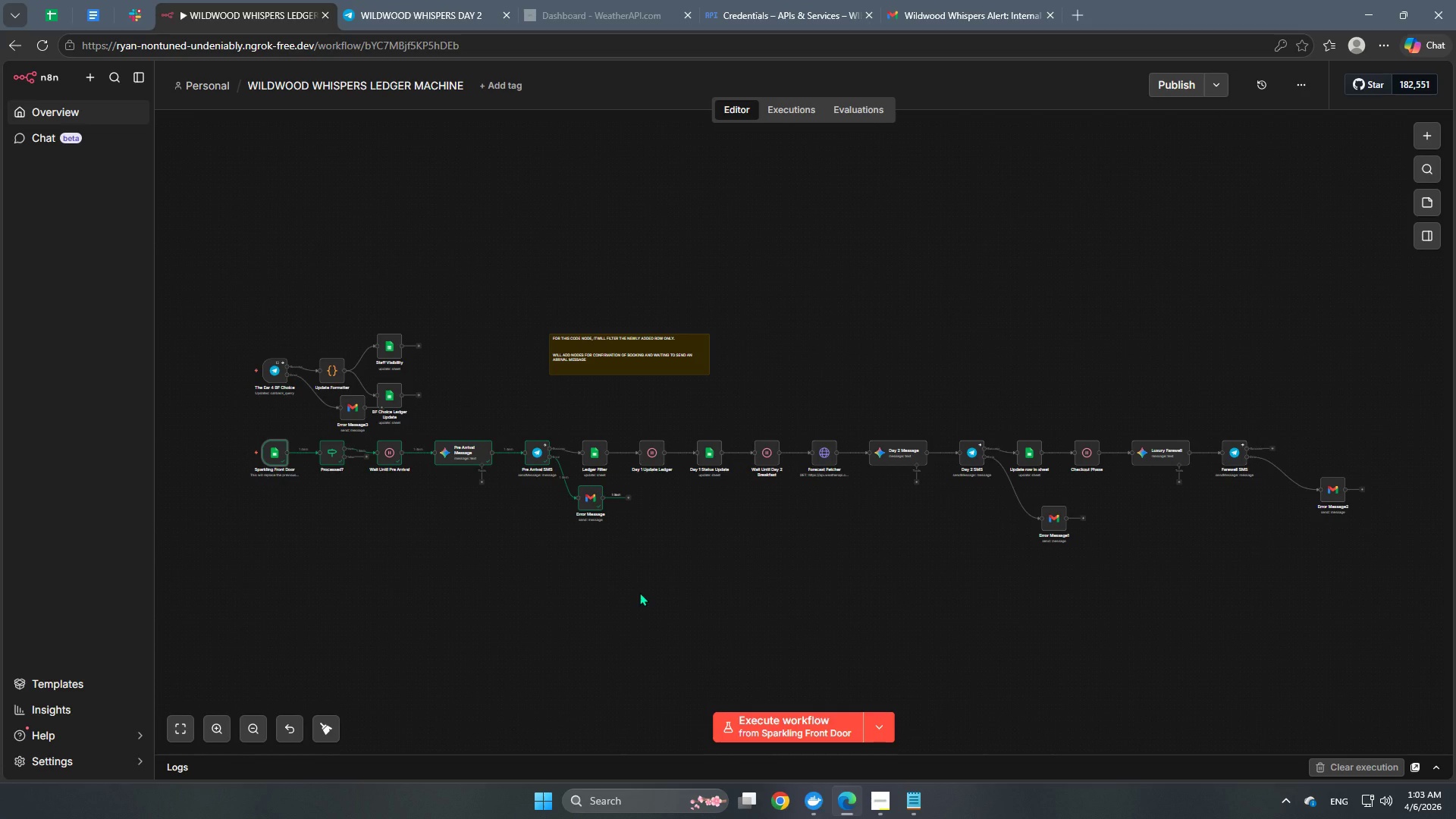 
wait(5.66)
 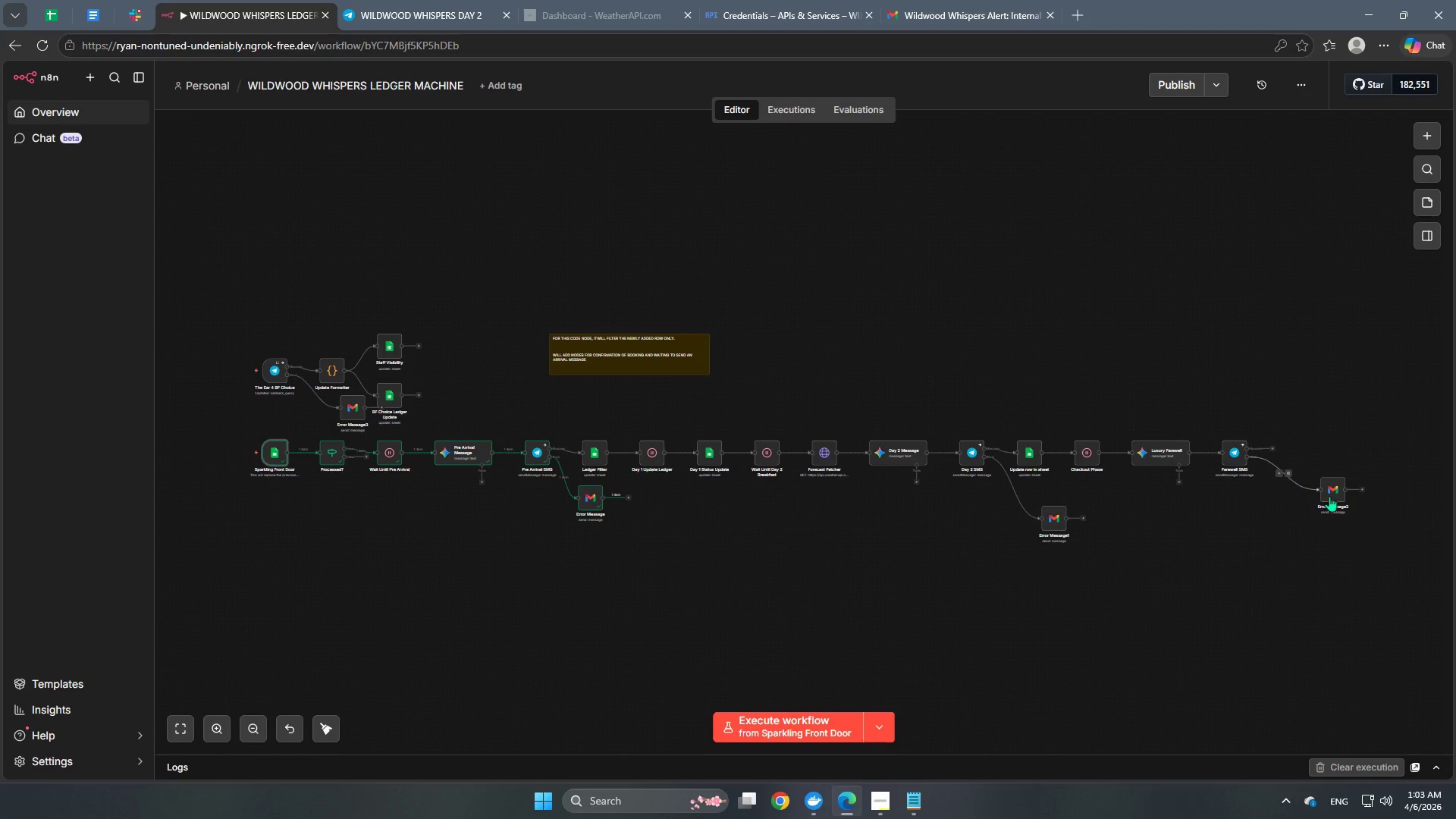 
hold_key(key=ShiftLeft, duration=1.23)
 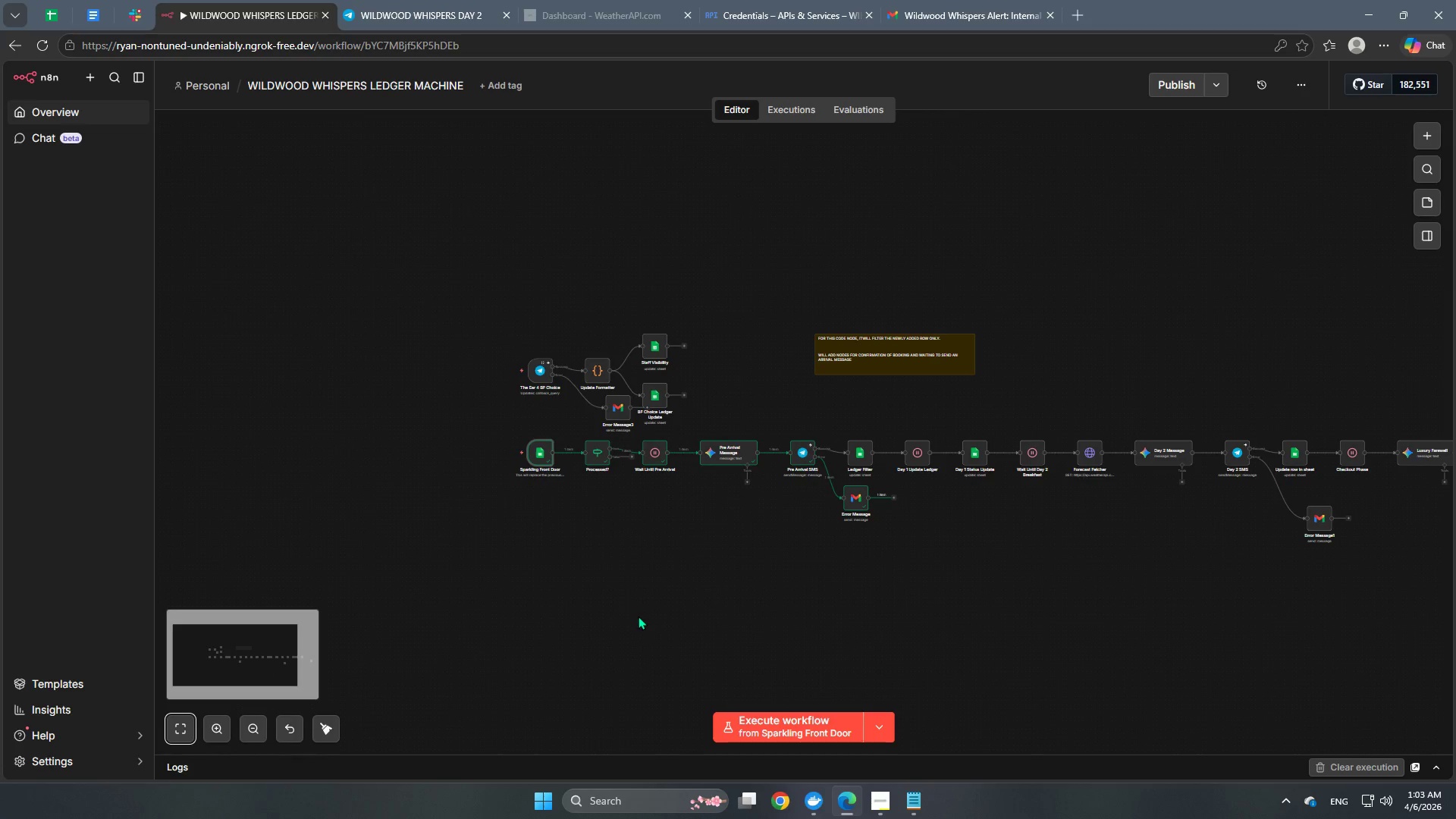 
hold_key(key=Space, duration=1.19)
 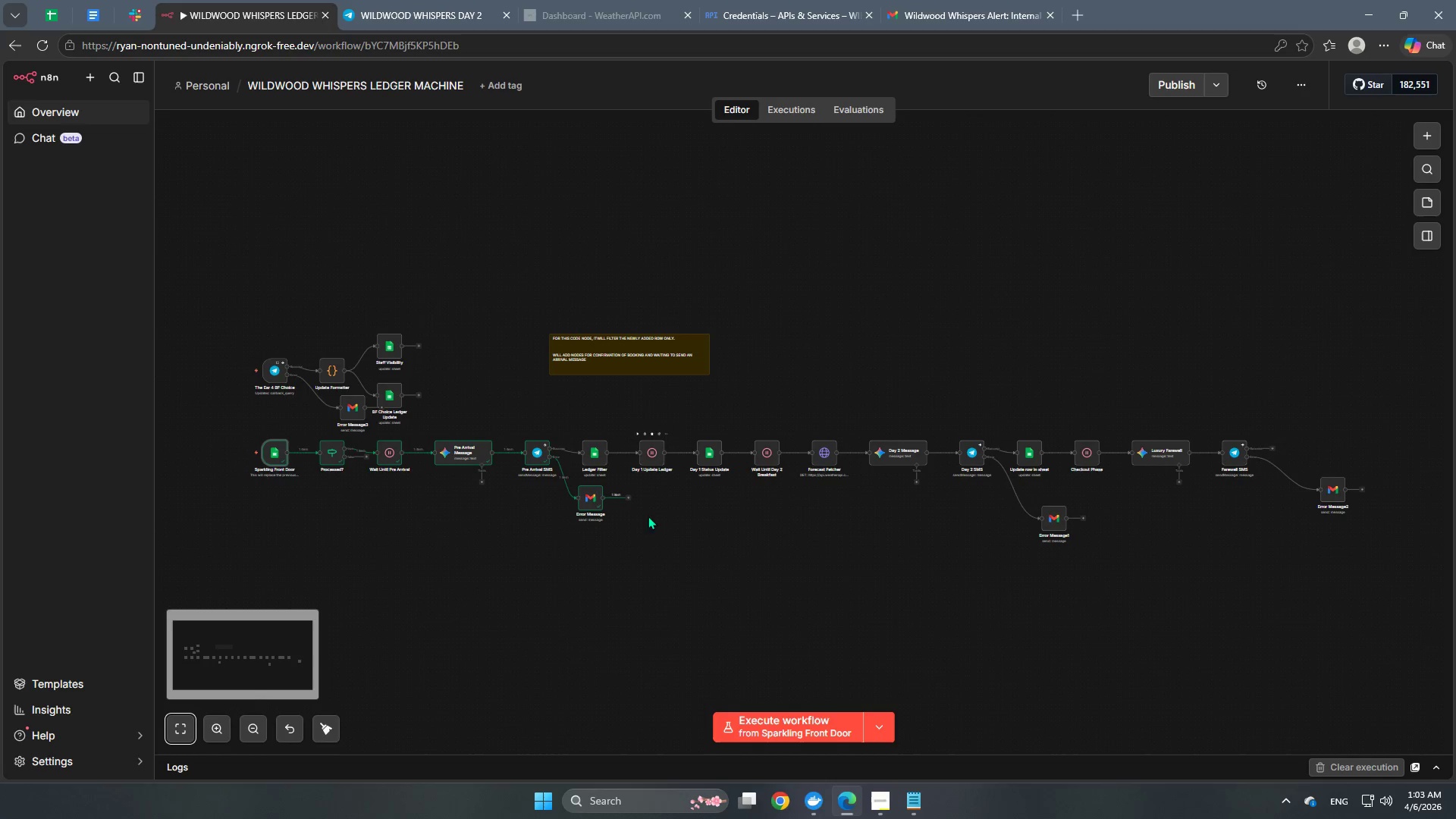 
scroll: coordinate [638, 616], scroll_direction: up, amount: 7.0
 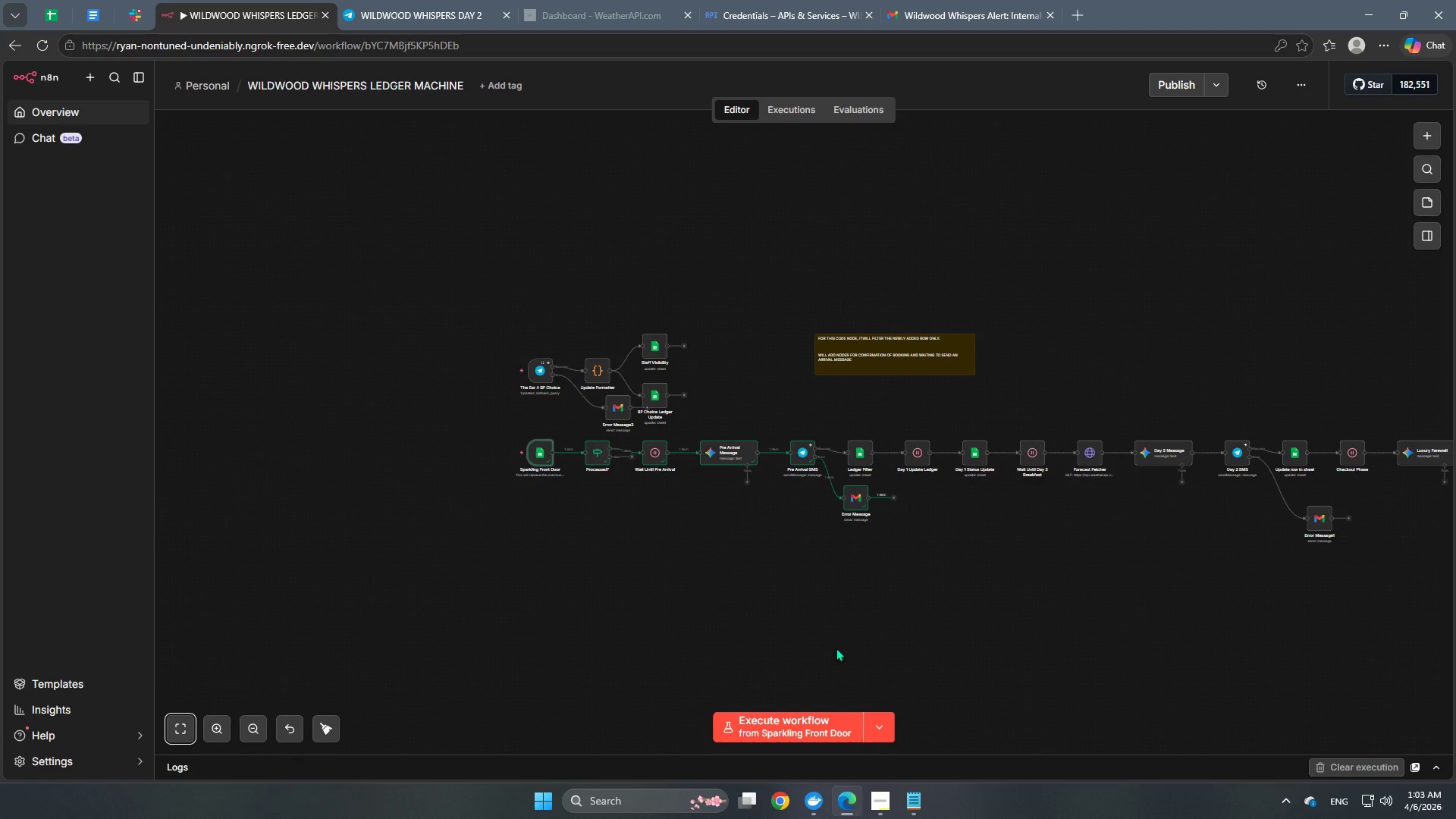 
hold_key(key=Space, duration=1.12)
 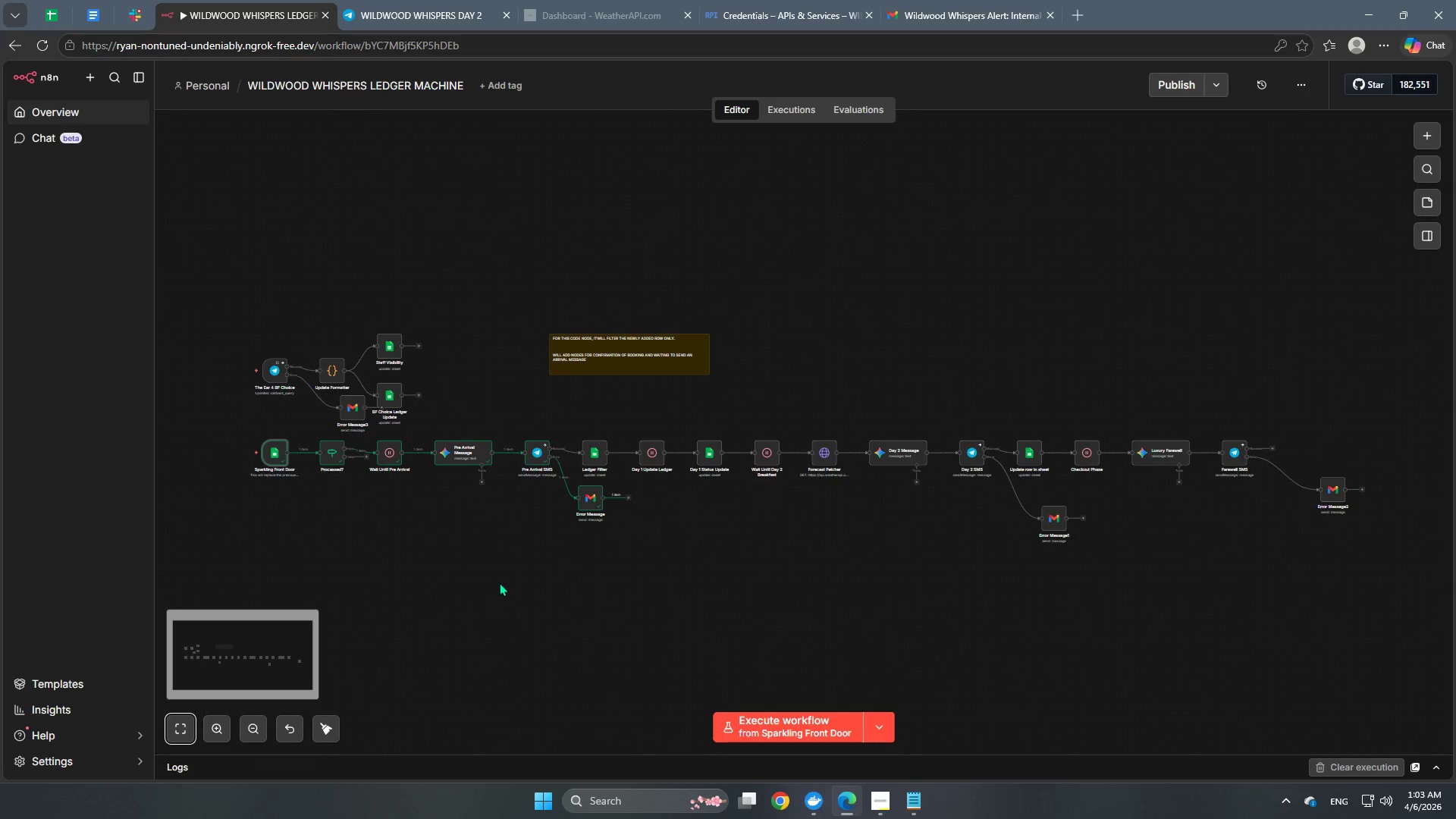 
hold_key(key=ControlLeft, duration=0.84)
 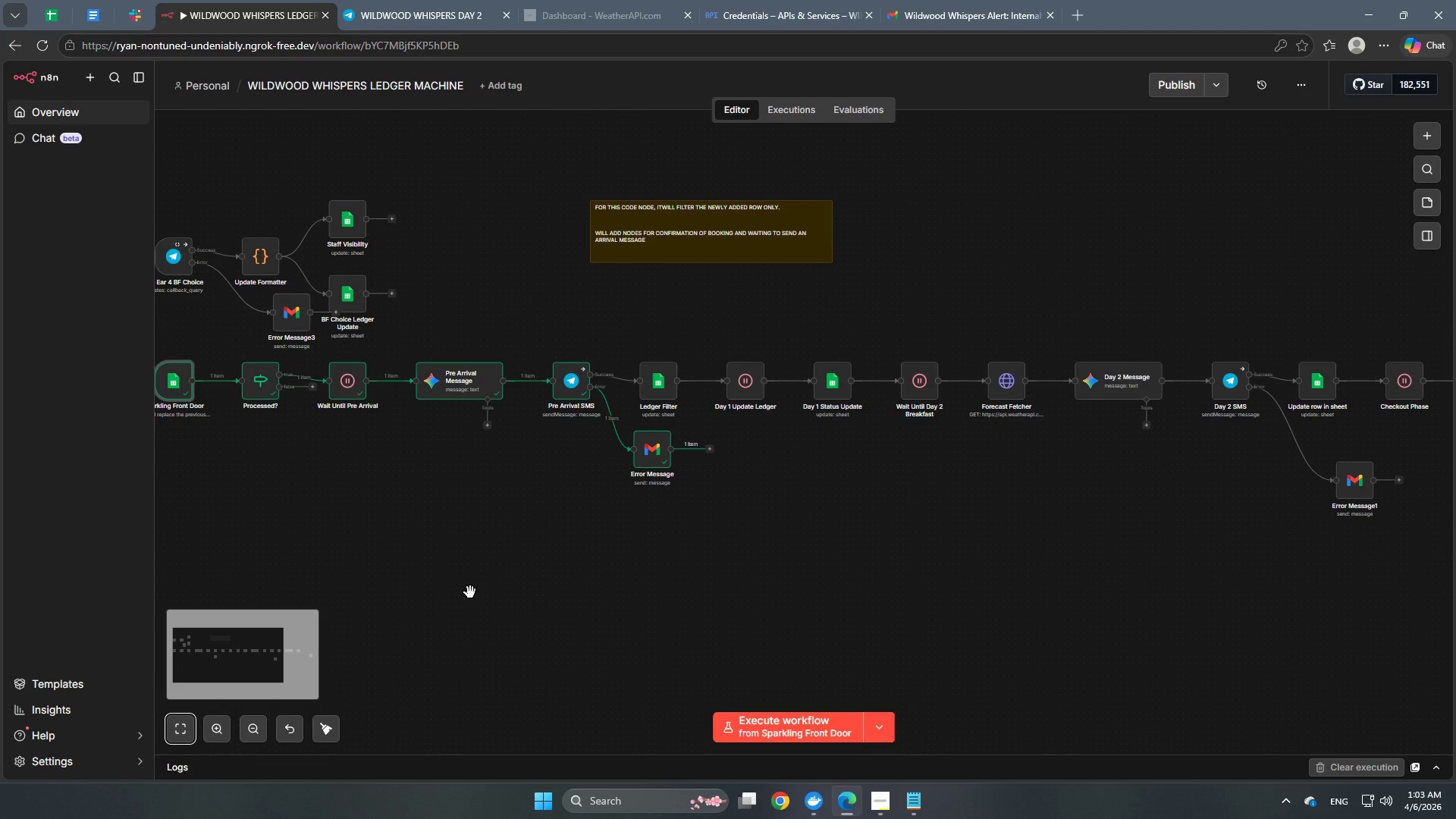 
scroll: coordinate [739, 620], scroll_direction: up, amount: 8.0
 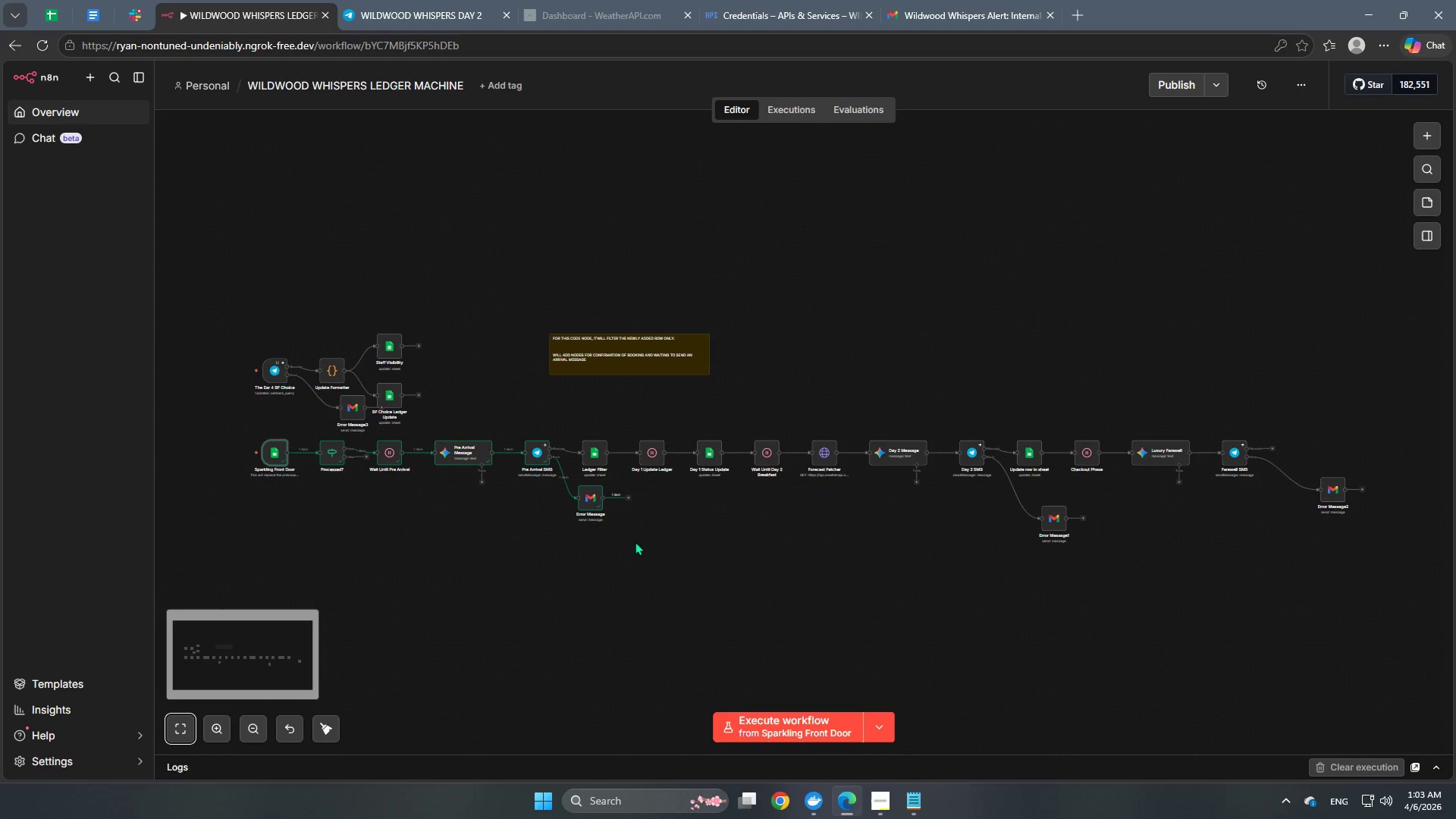 
hold_key(key=ControlLeft, duration=0.81)
 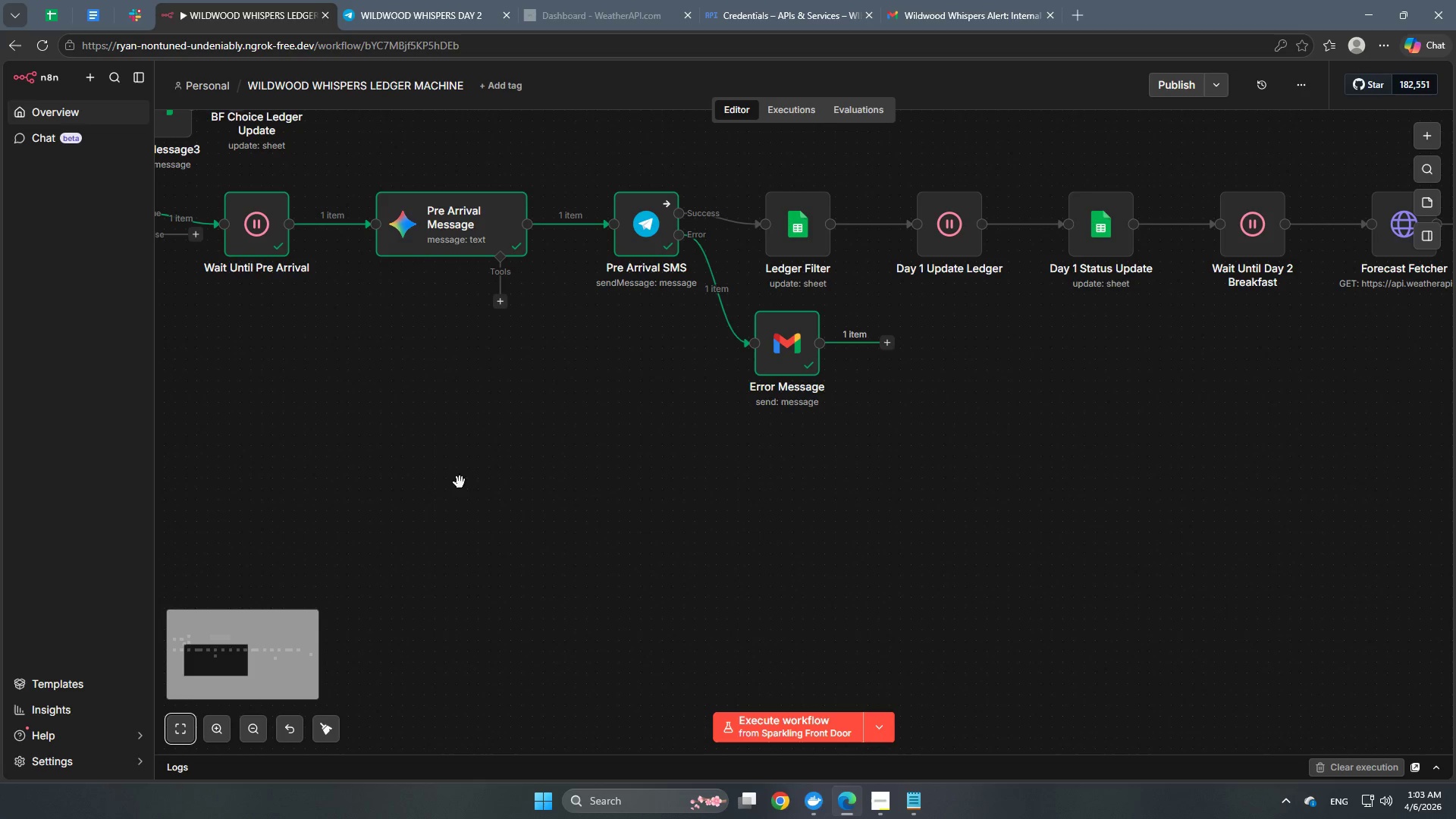 
scroll: coordinate [586, 565], scroll_direction: up, amount: 5.0
 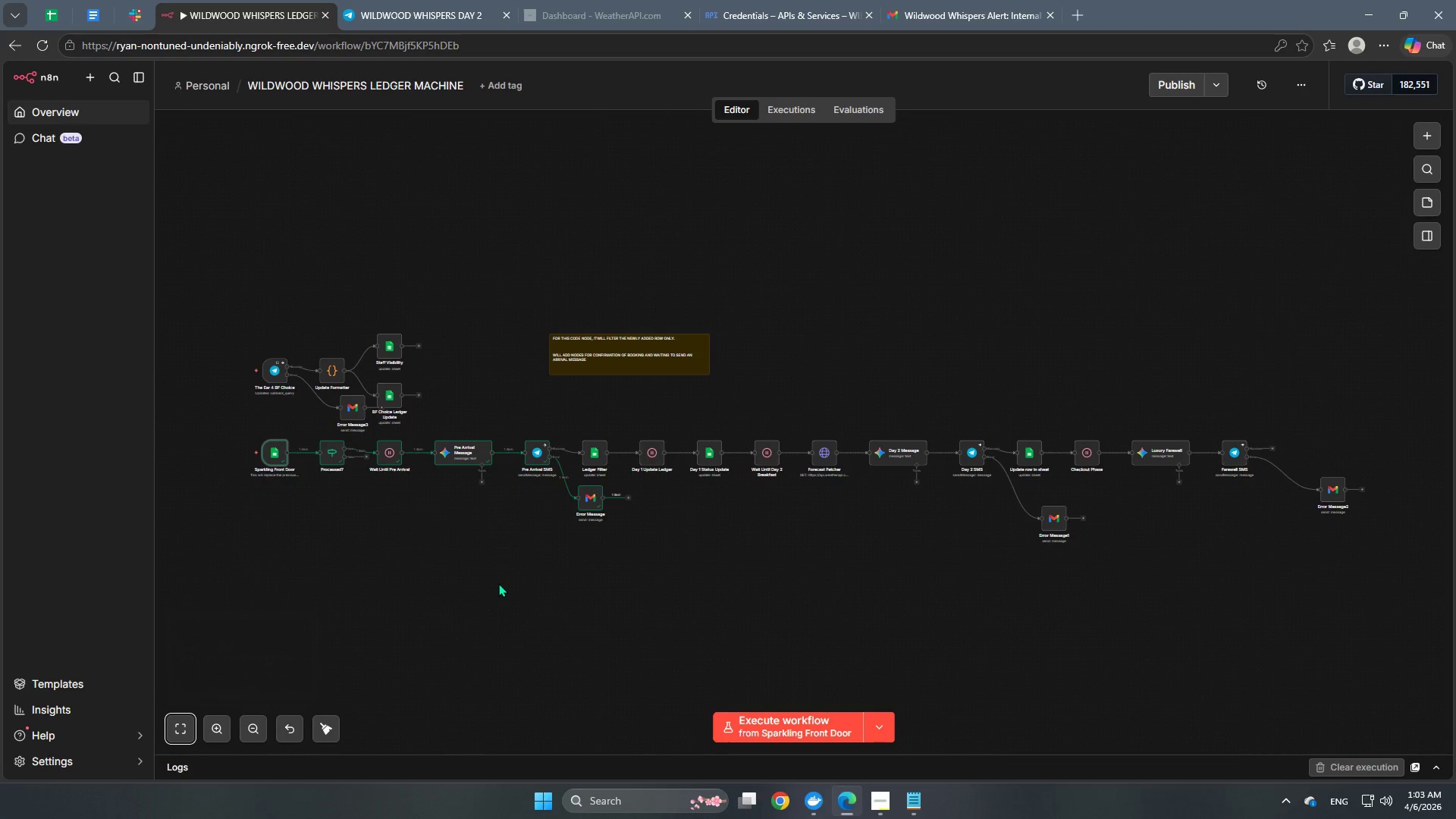 
key(Control+ControlLeft)
 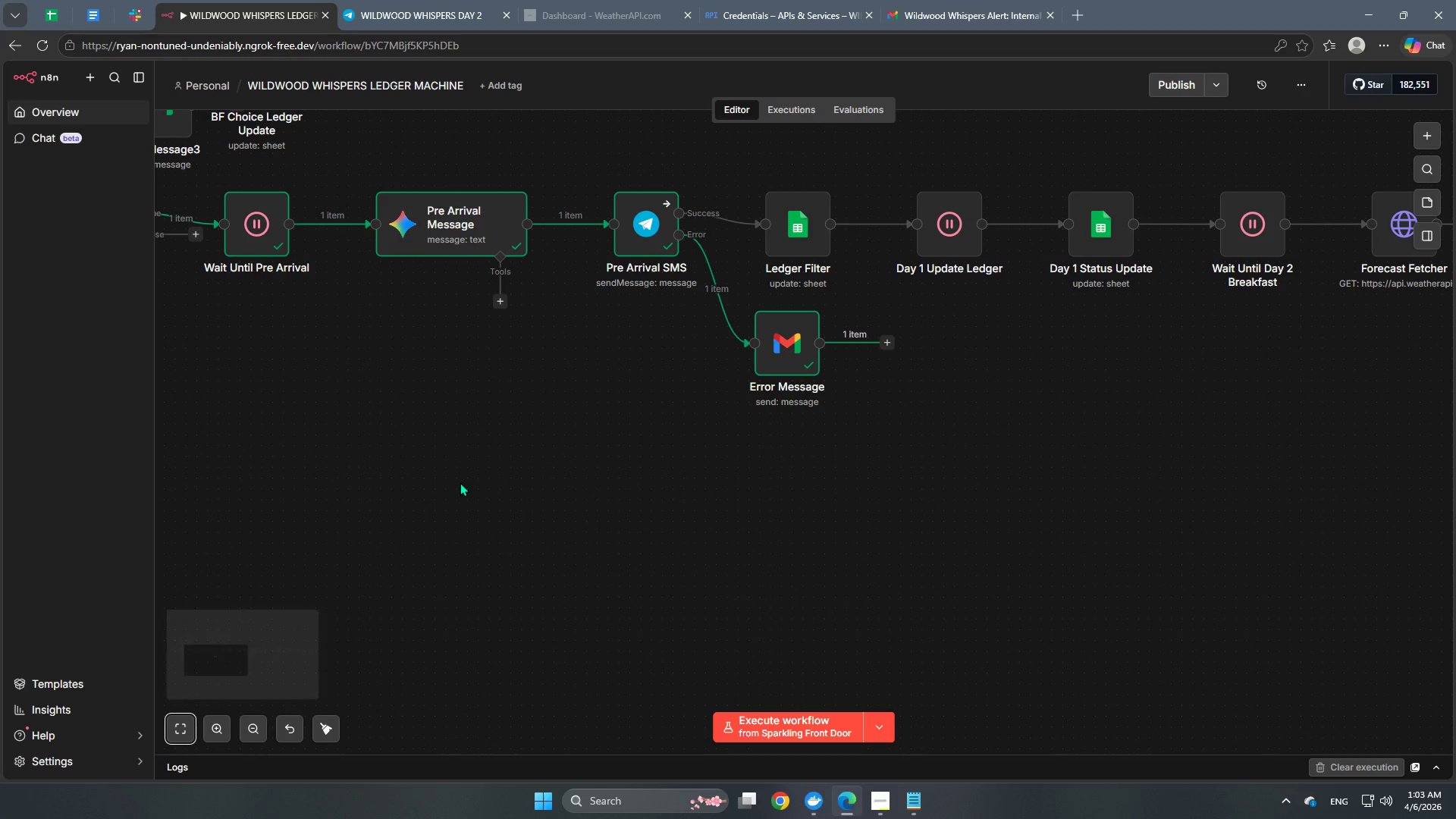 
hold_key(key=Space, duration=1.11)
 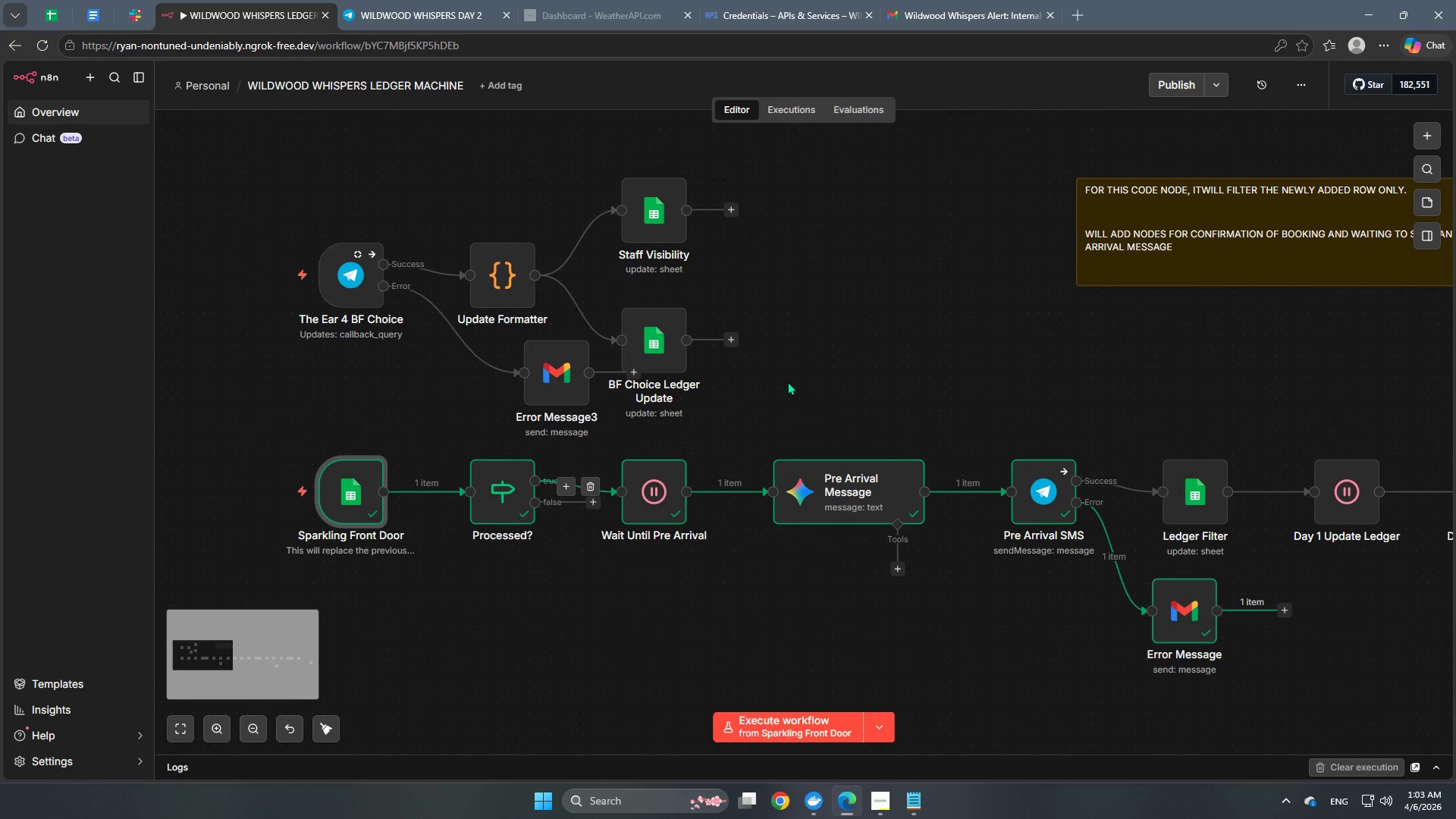 
left_click_drag(start_coordinate=[460, 482], to_coordinate=[857, 750])
 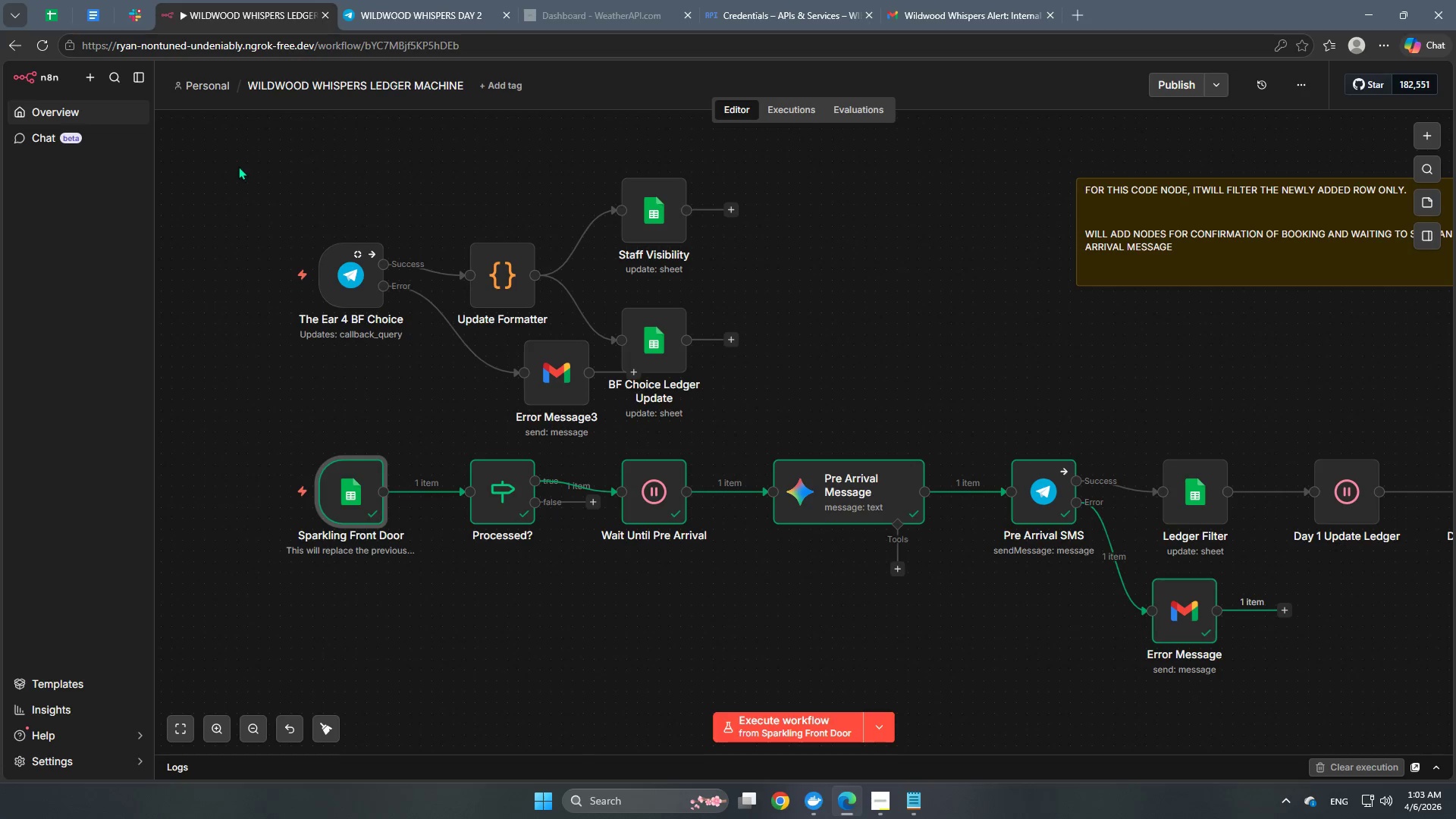 
scroll: coordinate [470, 592], scroll_direction: up, amount: 7.0
 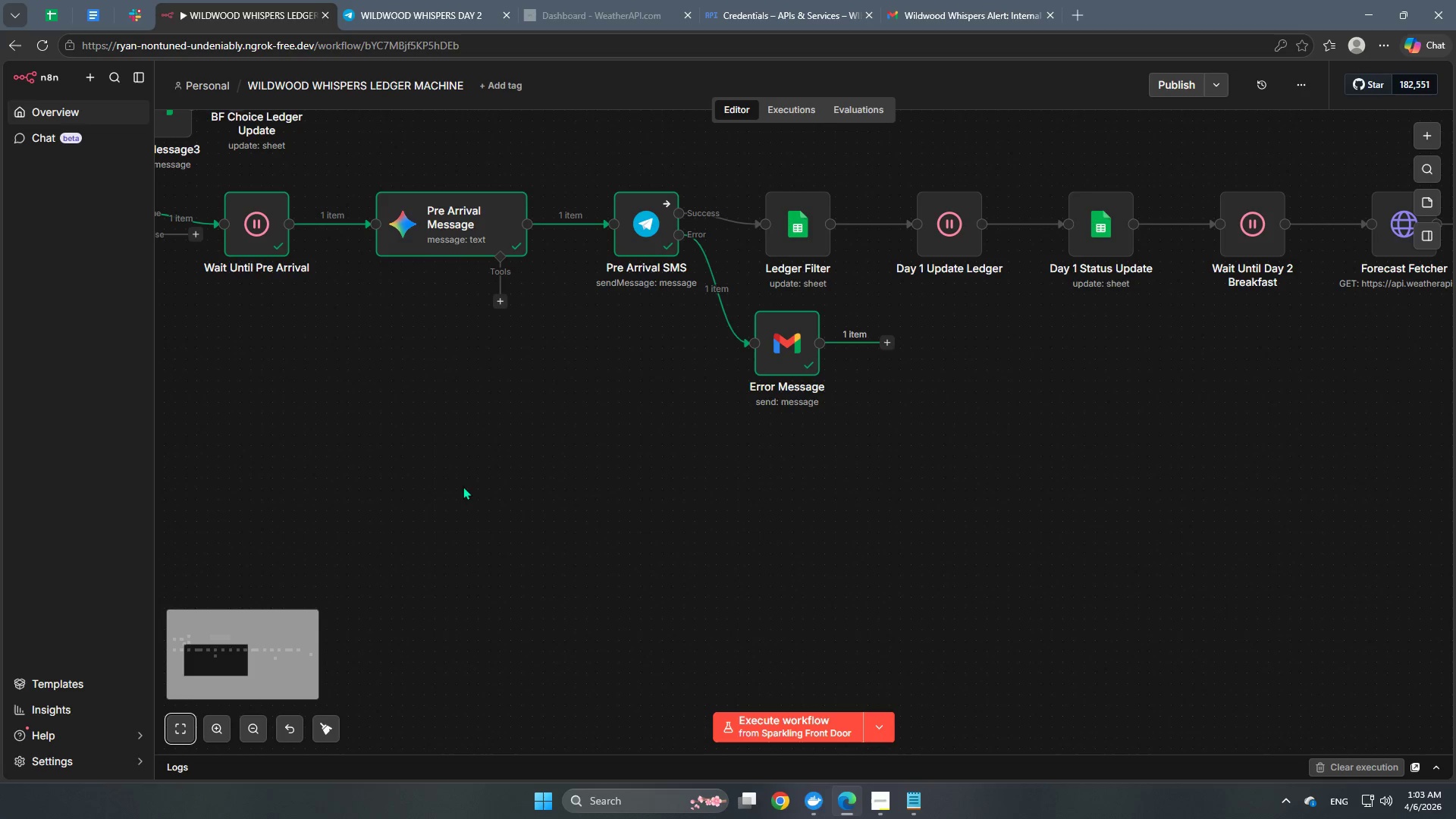 
left_click_drag(start_coordinate=[232, 130], to_coordinate=[807, 413])
 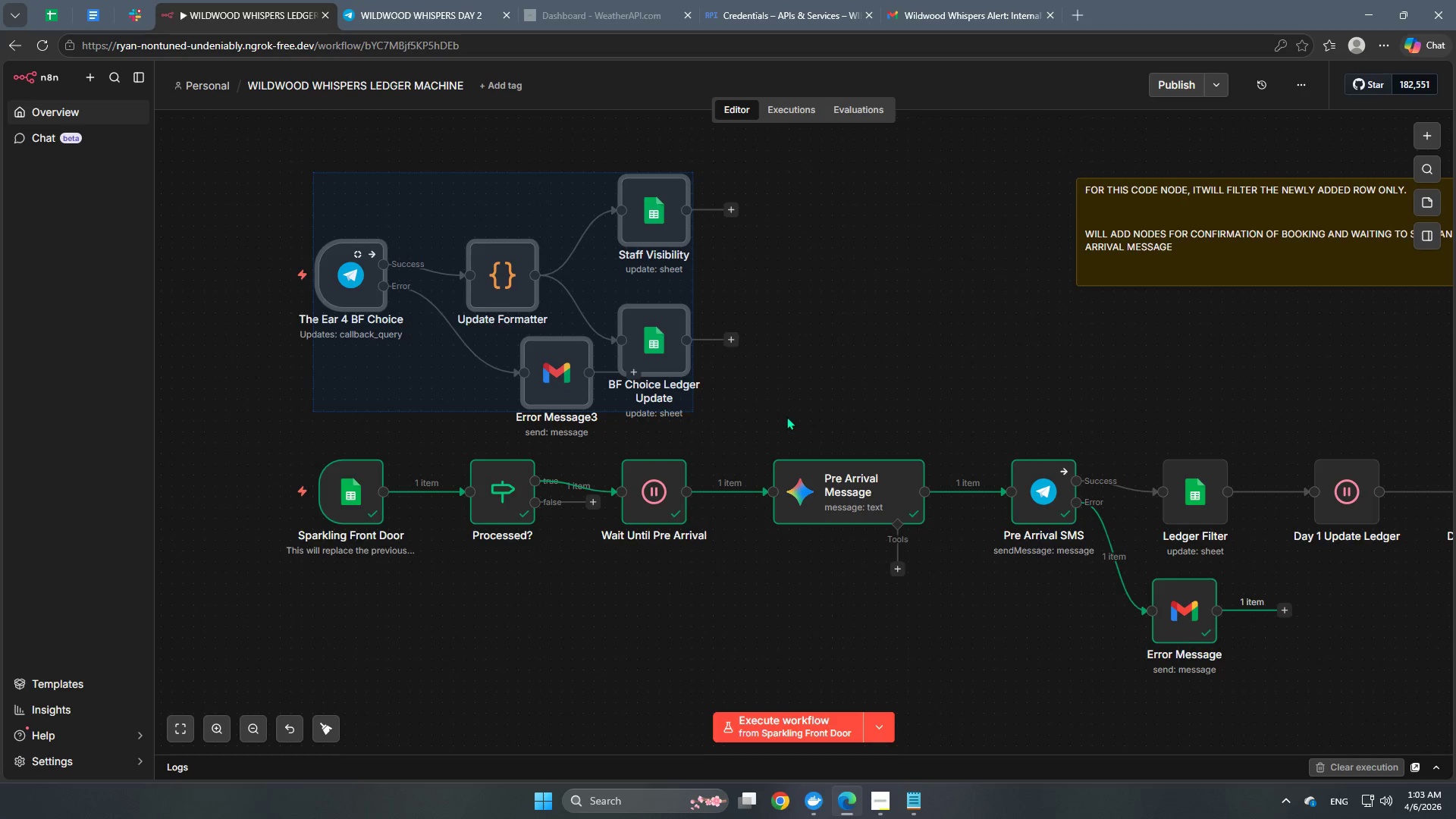 
left_click_drag(start_coordinate=[455, 284], to_coordinate=[430, 179])
 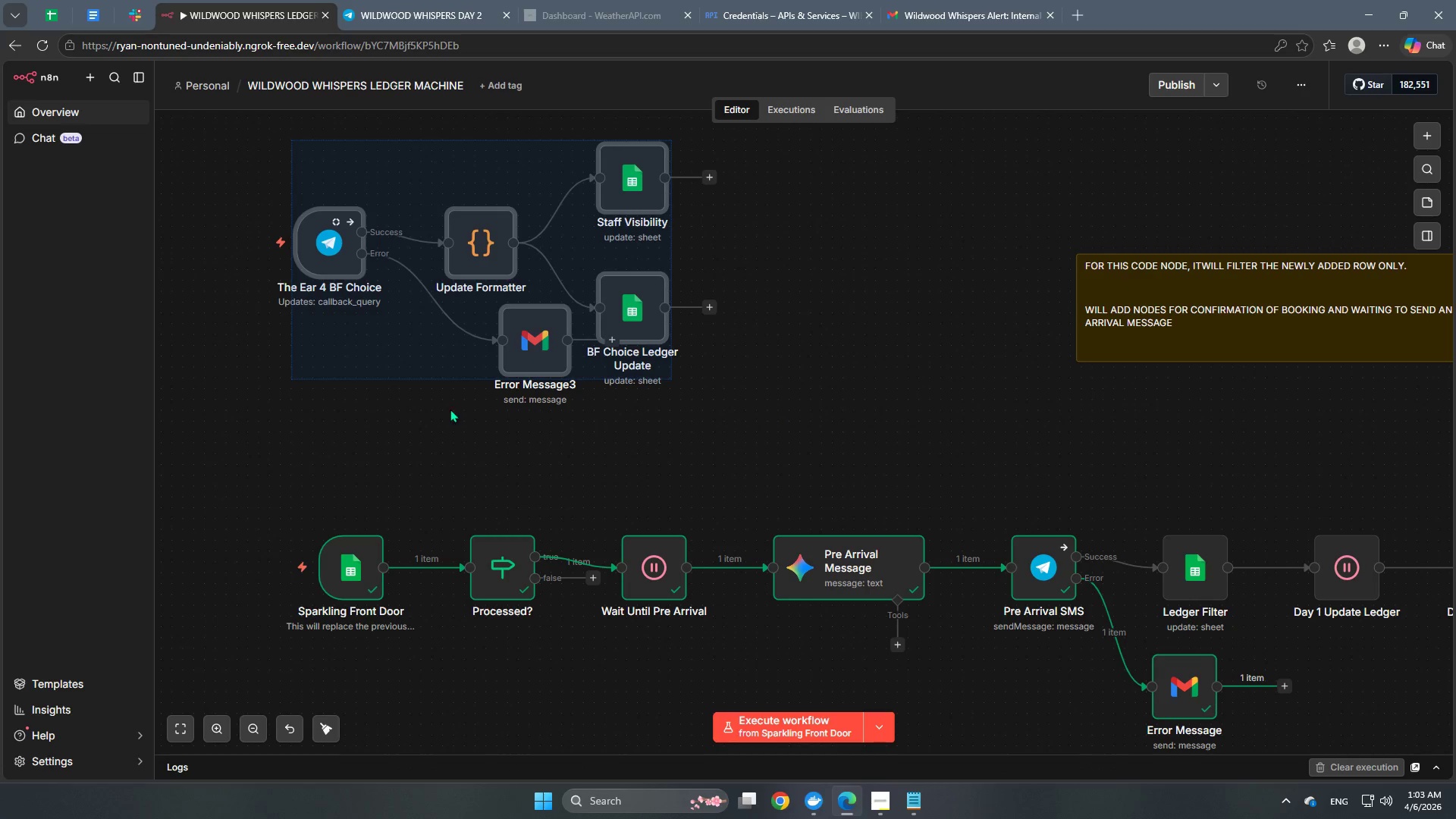 
left_click([431, 435])
 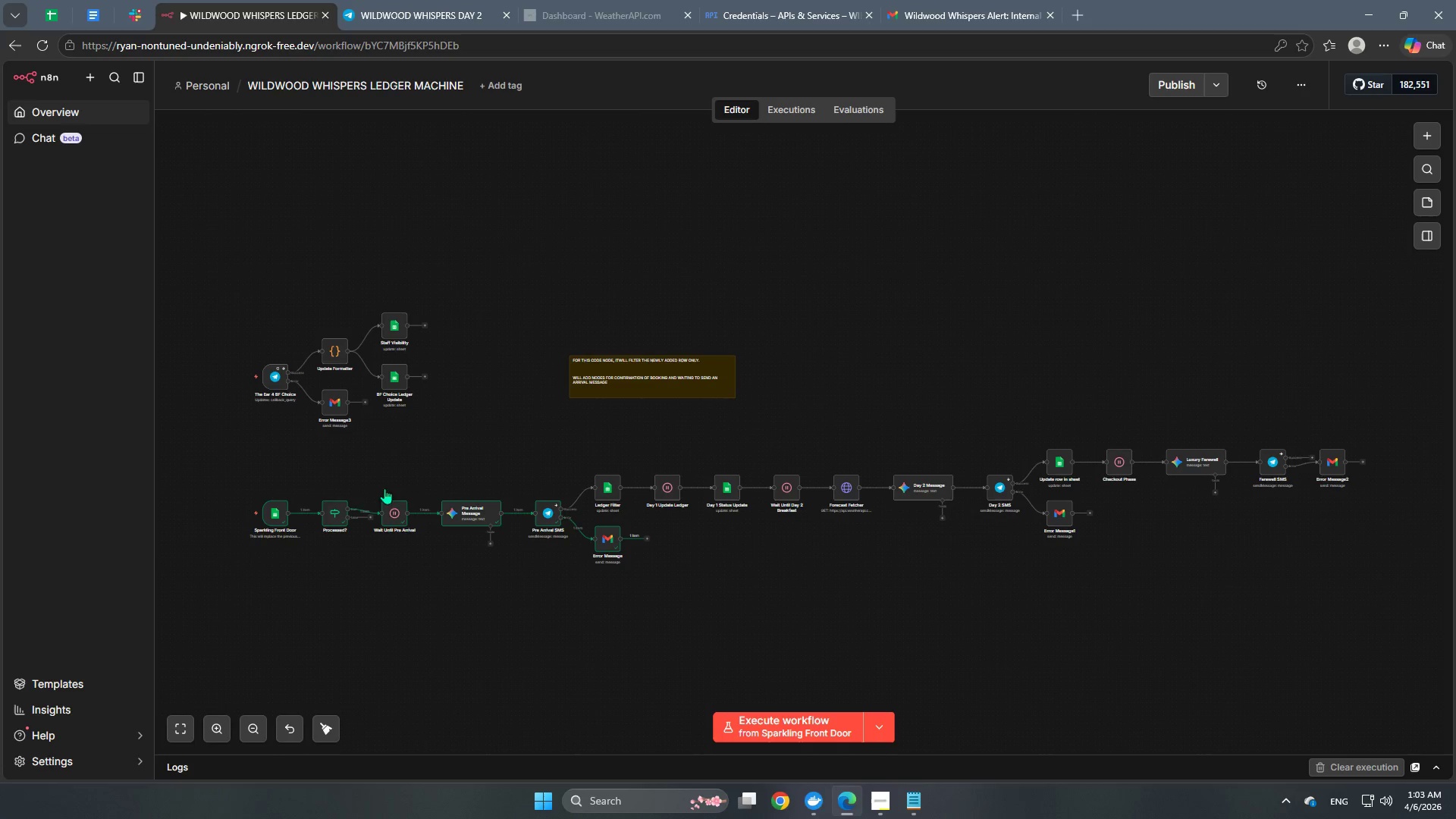 
scroll: coordinate [786, 416], scroll_direction: up, amount: 2.0
 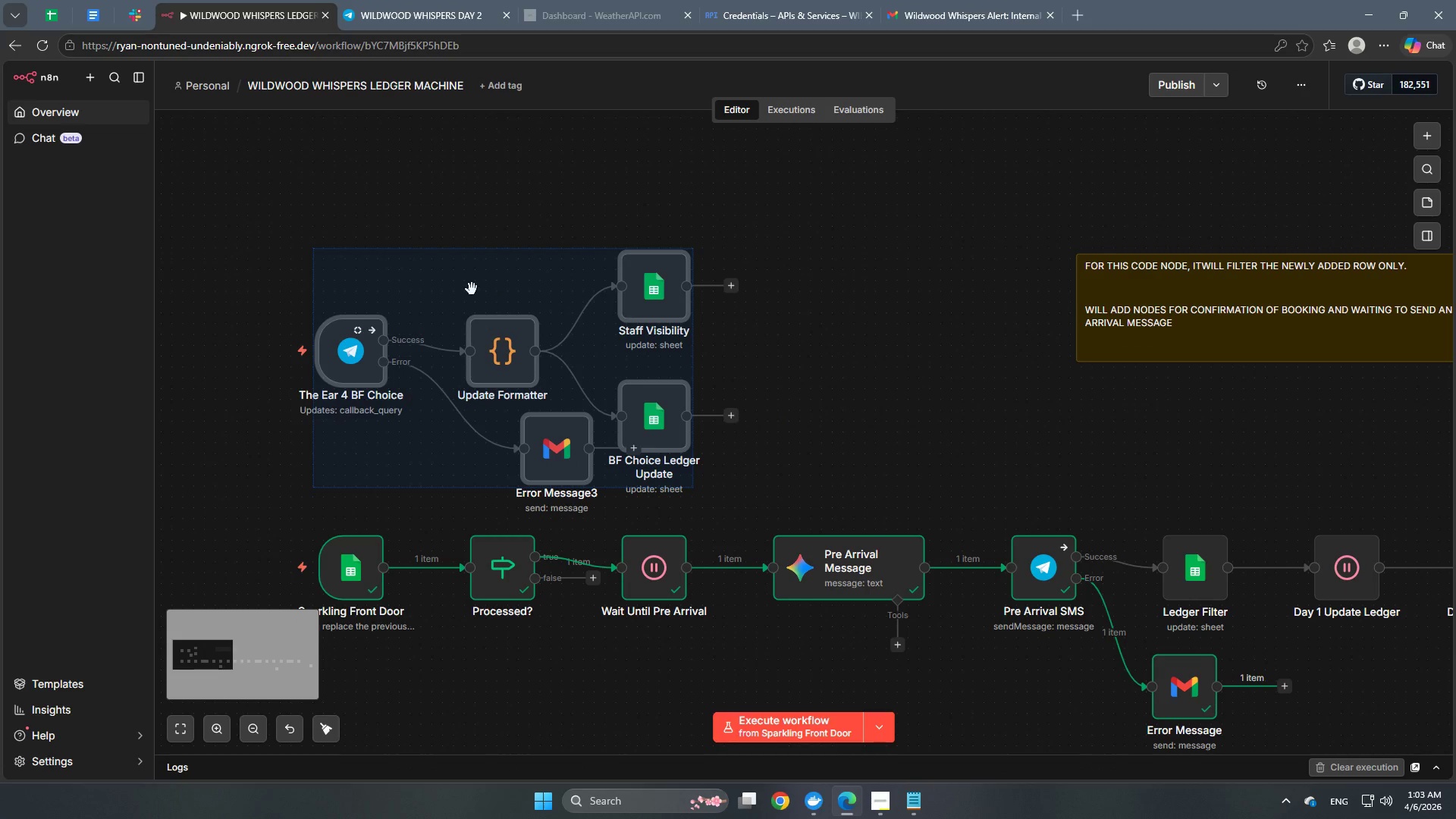 
wait(5.32)
 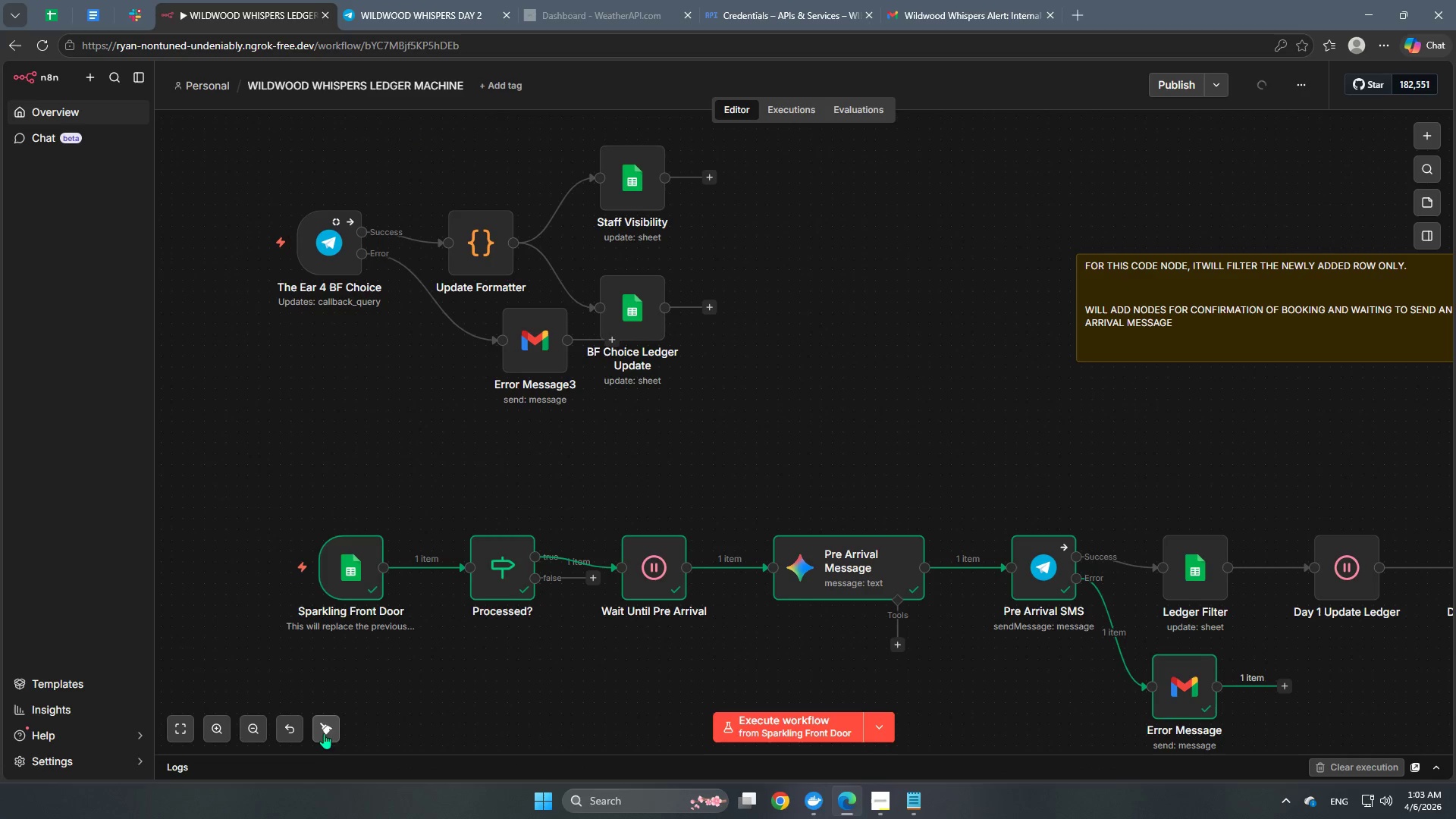 
left_click([221, 727])
 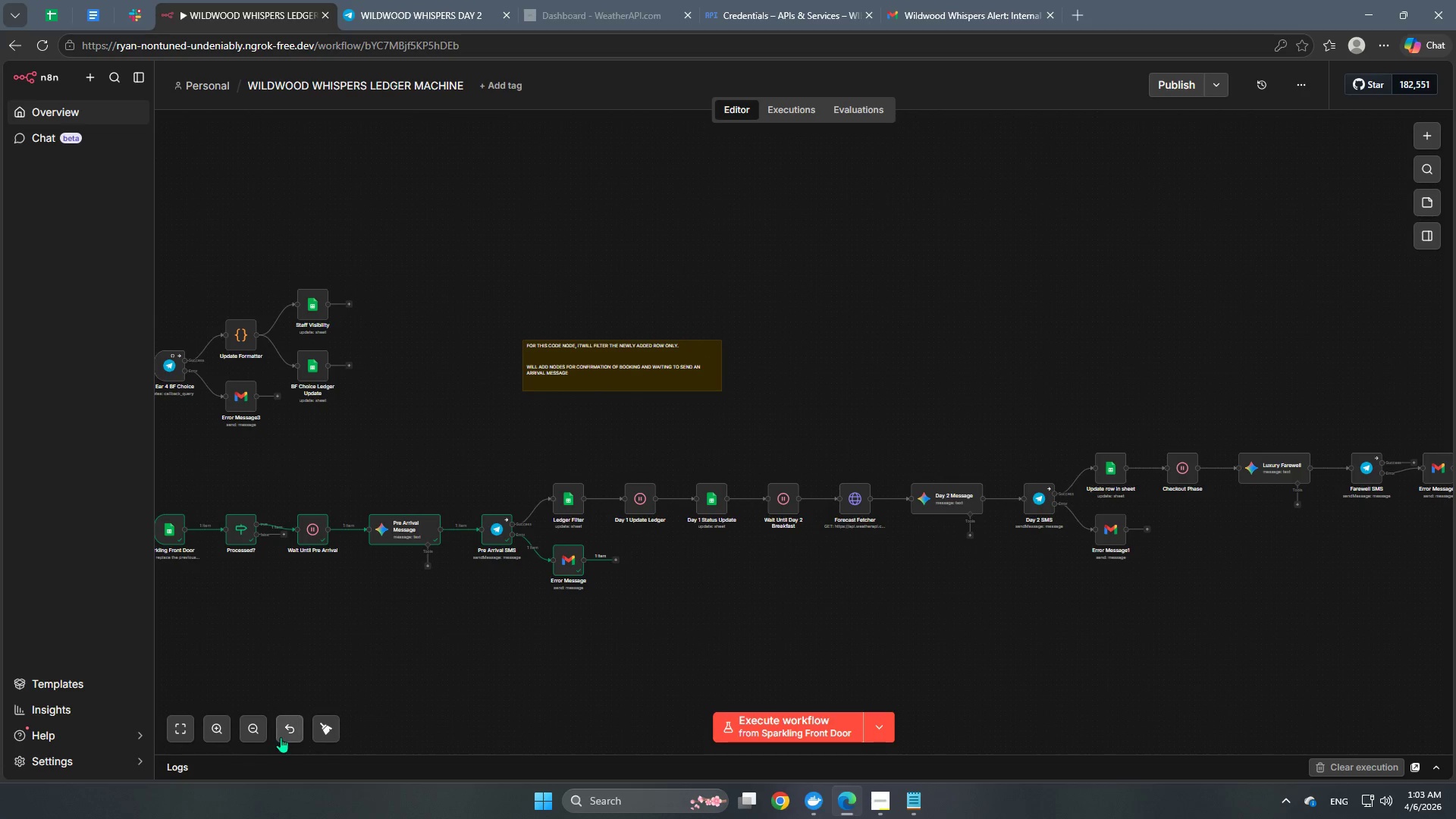 
left_click([262, 732])
 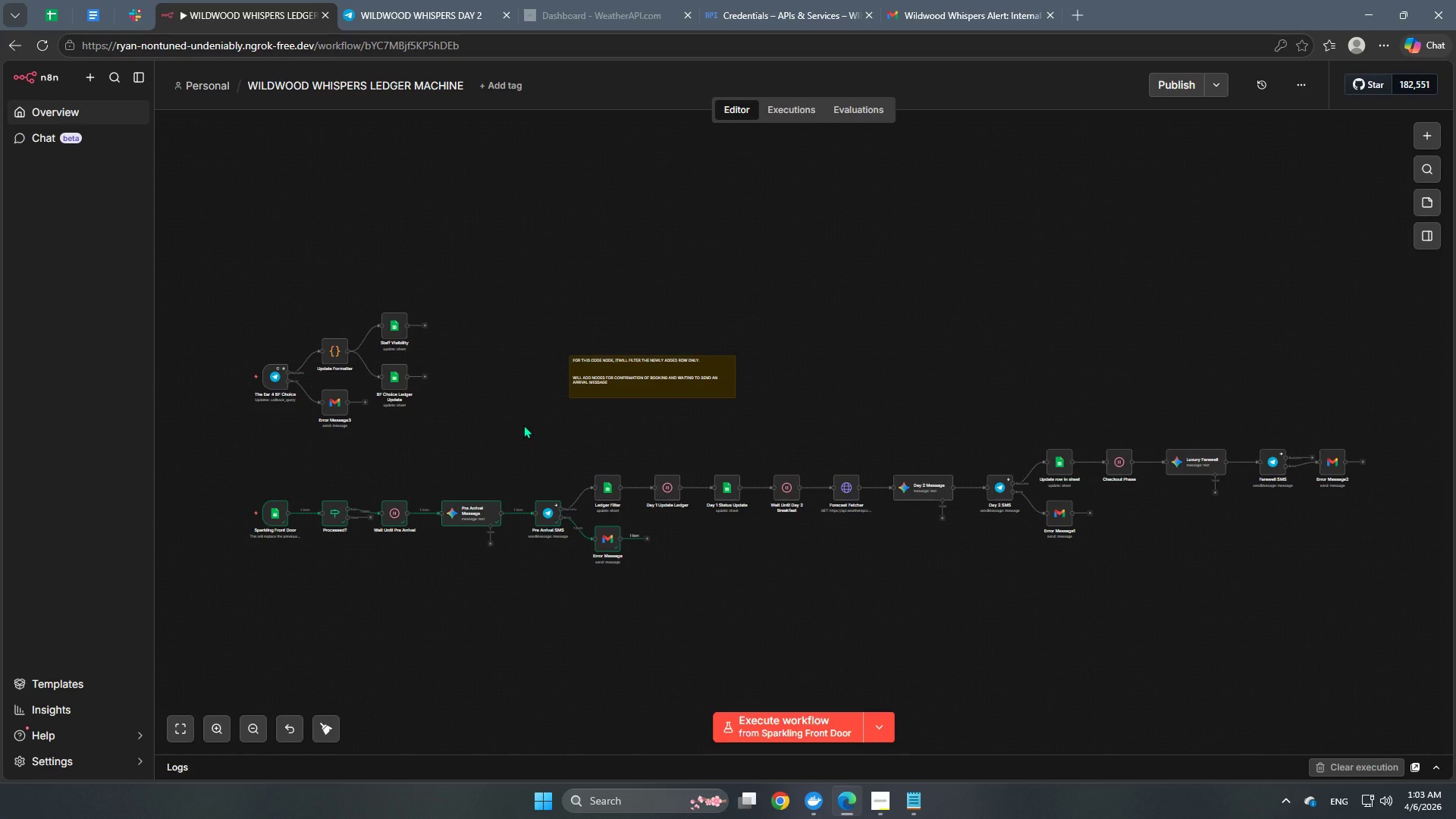 
wait(12.09)
 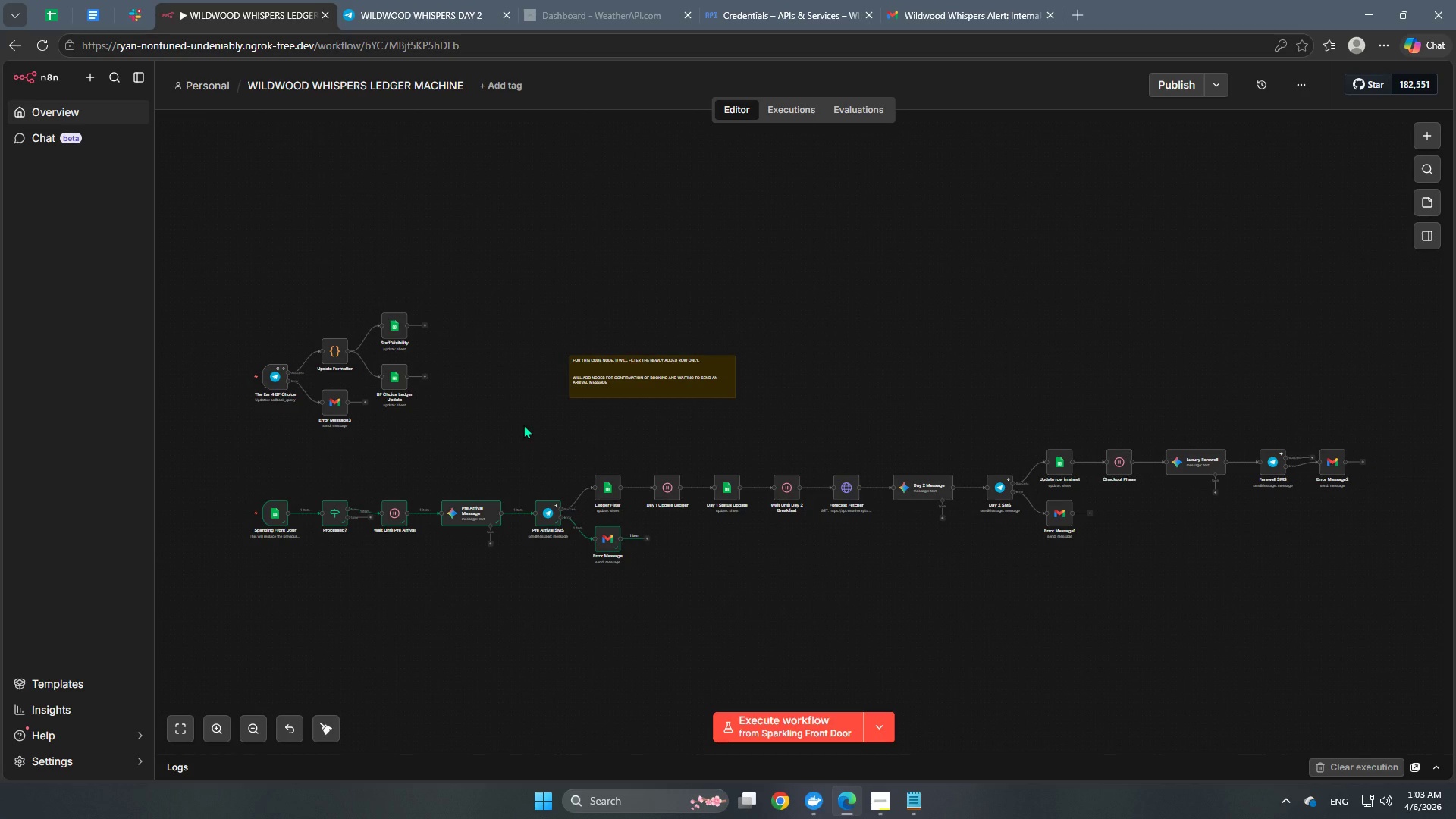 
left_click([868, 804])